 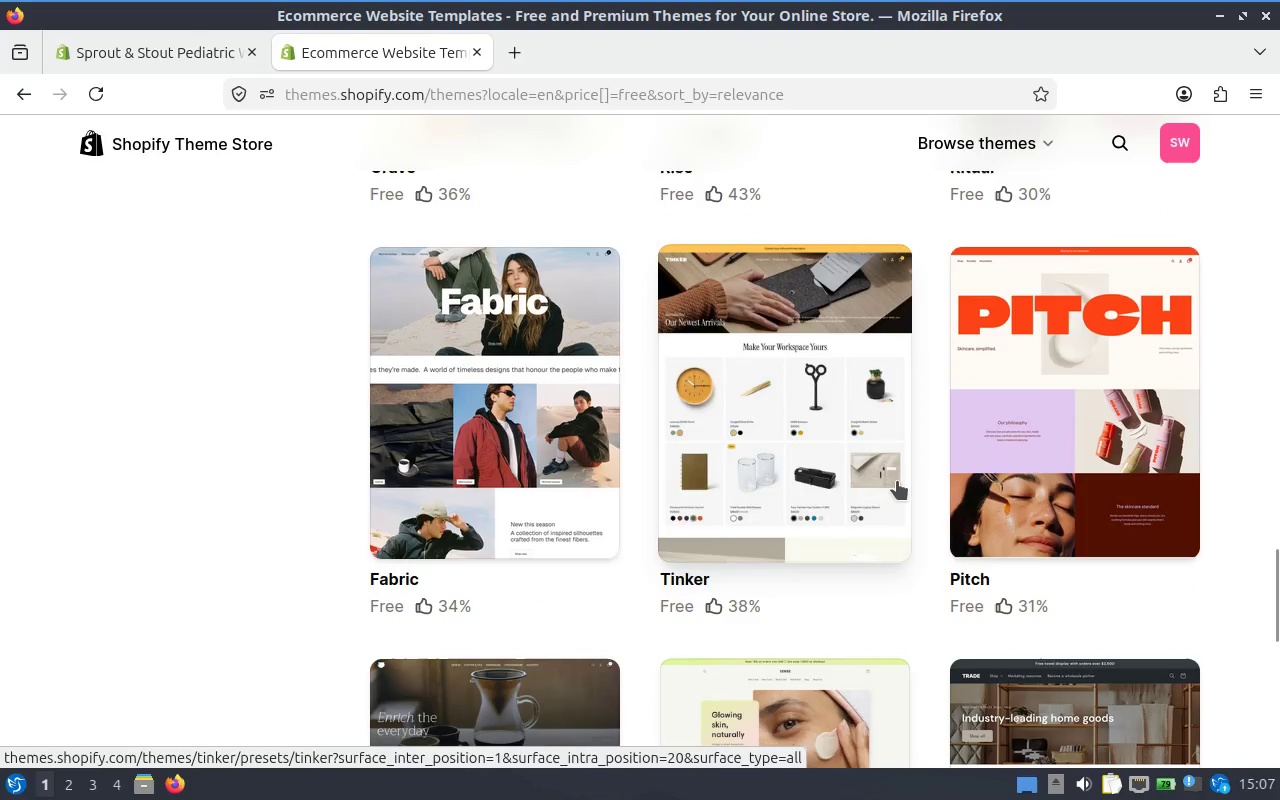 
scroll: coordinate [835, 432], scroll_direction: down, amount: 2.0
 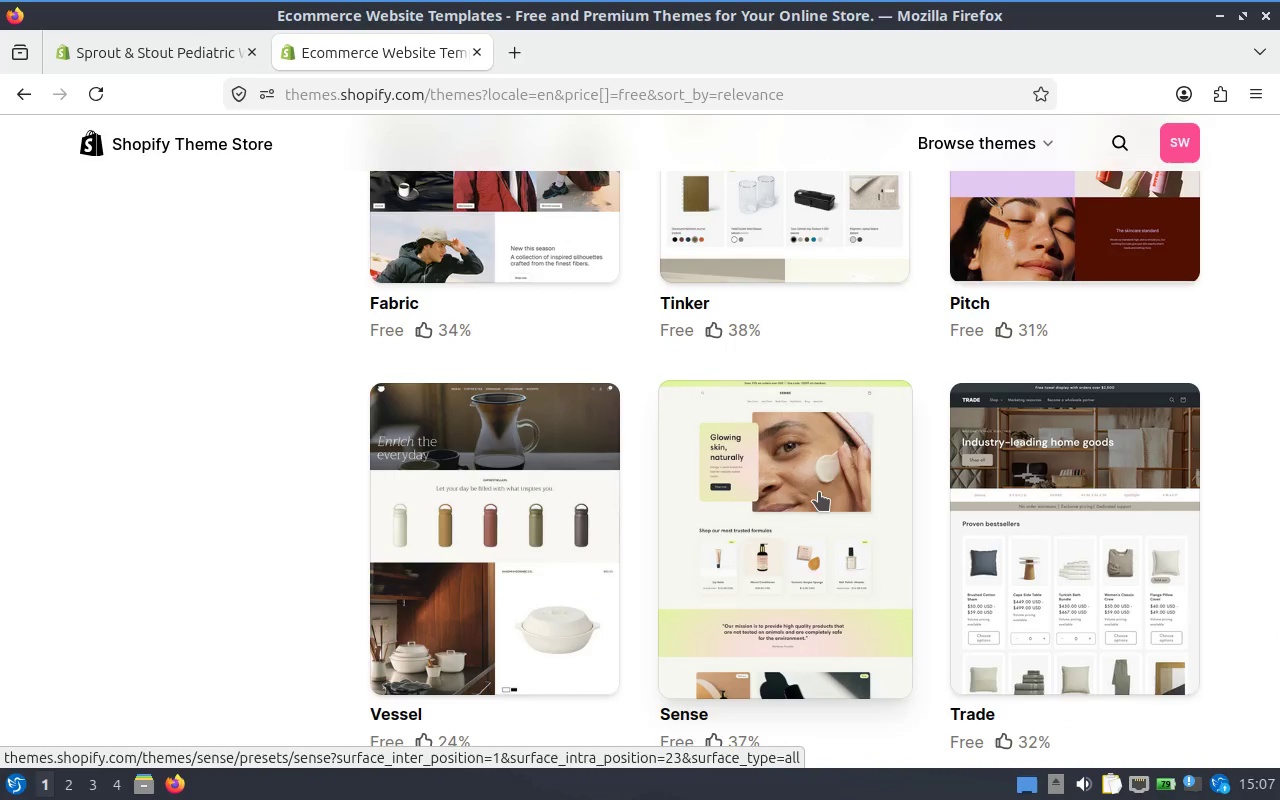 
left_click([819, 492])
 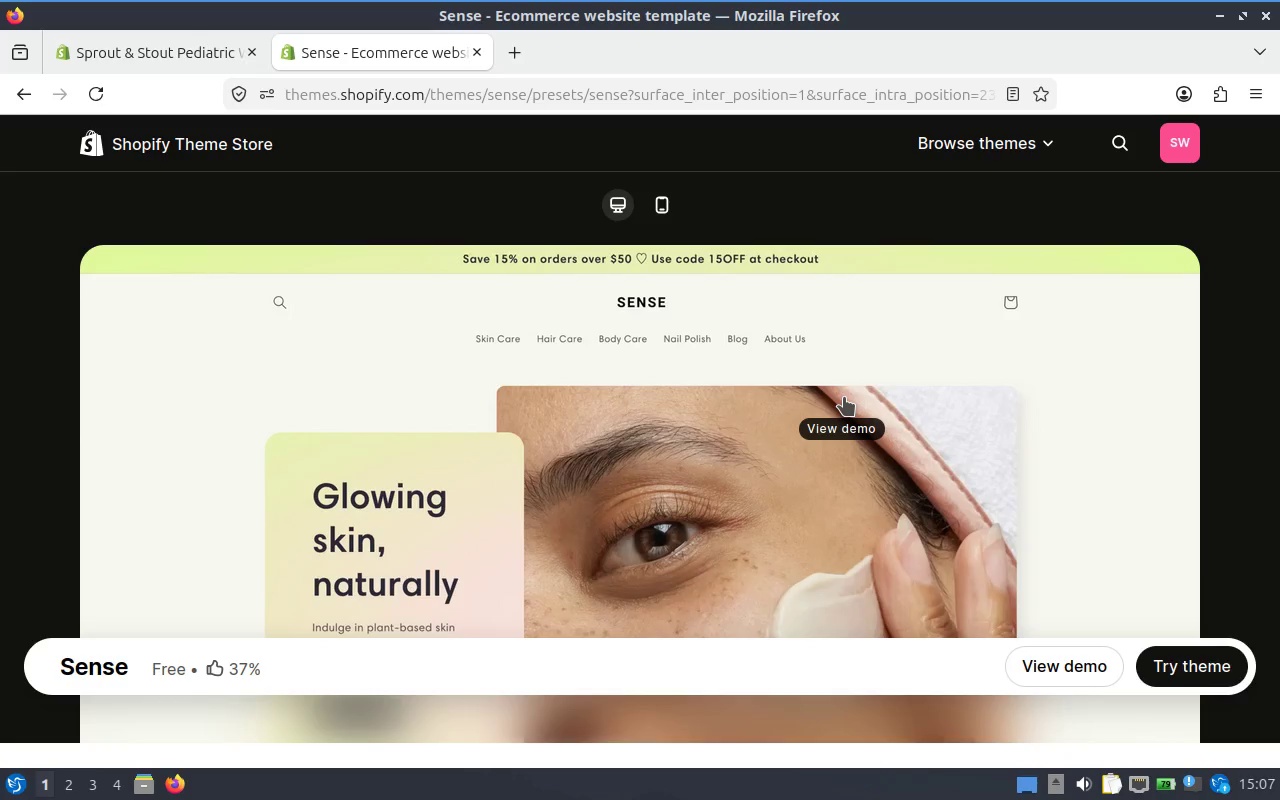 
scroll: coordinate [843, 399], scroll_direction: down, amount: 5.0
 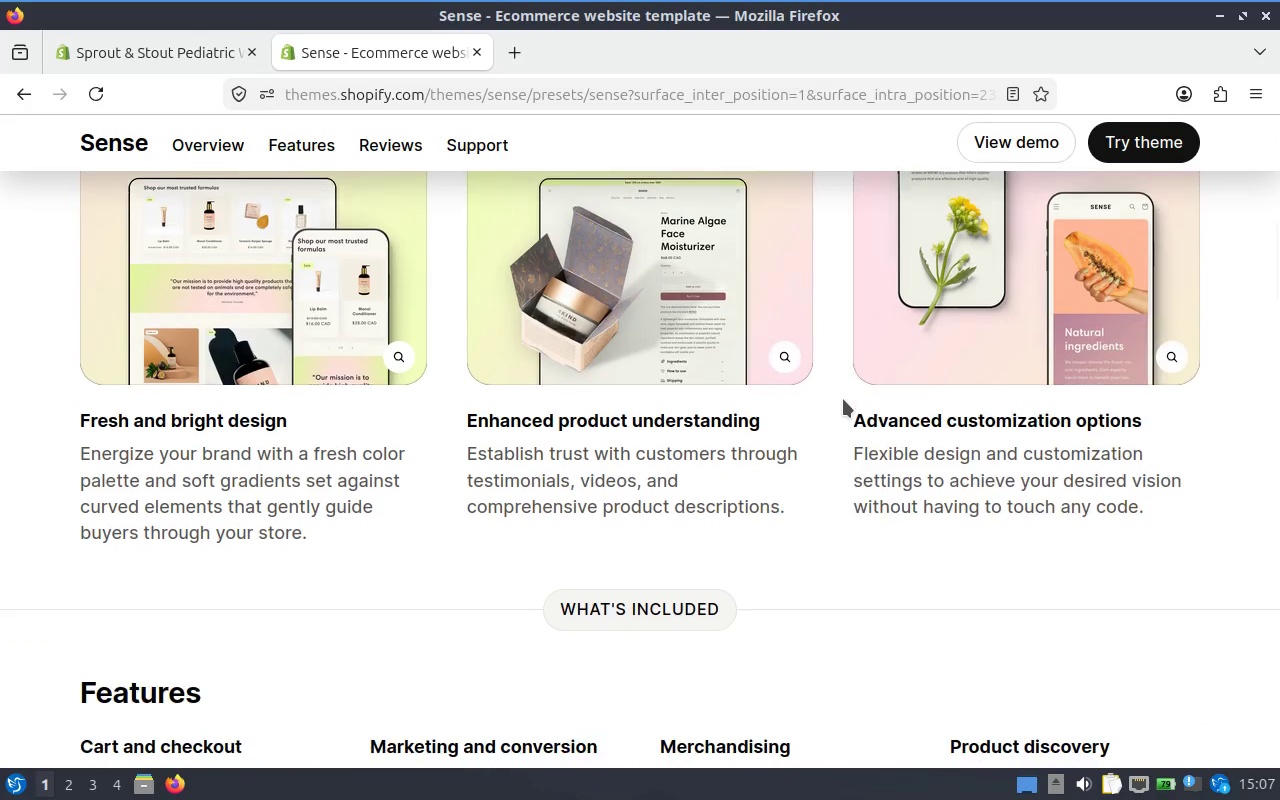 
scroll: coordinate [843, 399], scroll_direction: up, amount: 2.0
 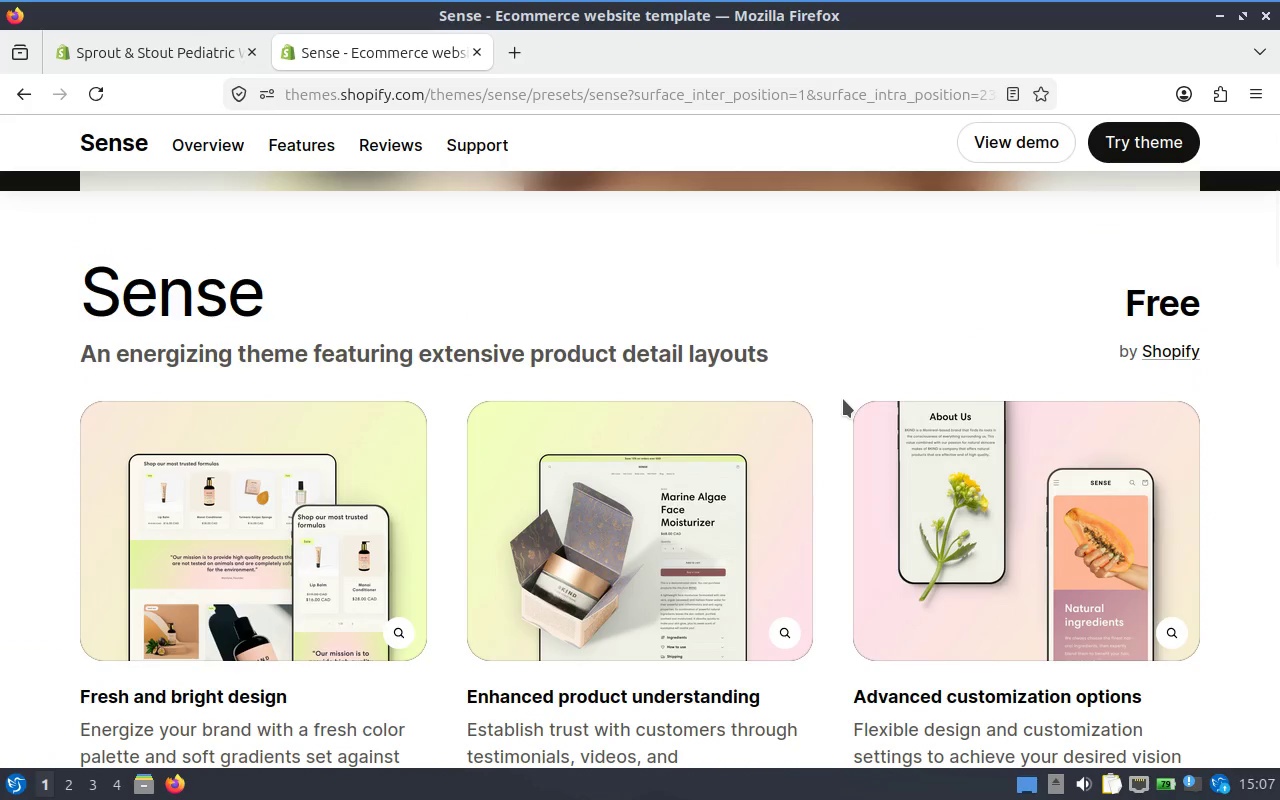 
scroll: coordinate [843, 399], scroll_direction: down, amount: 3.0
 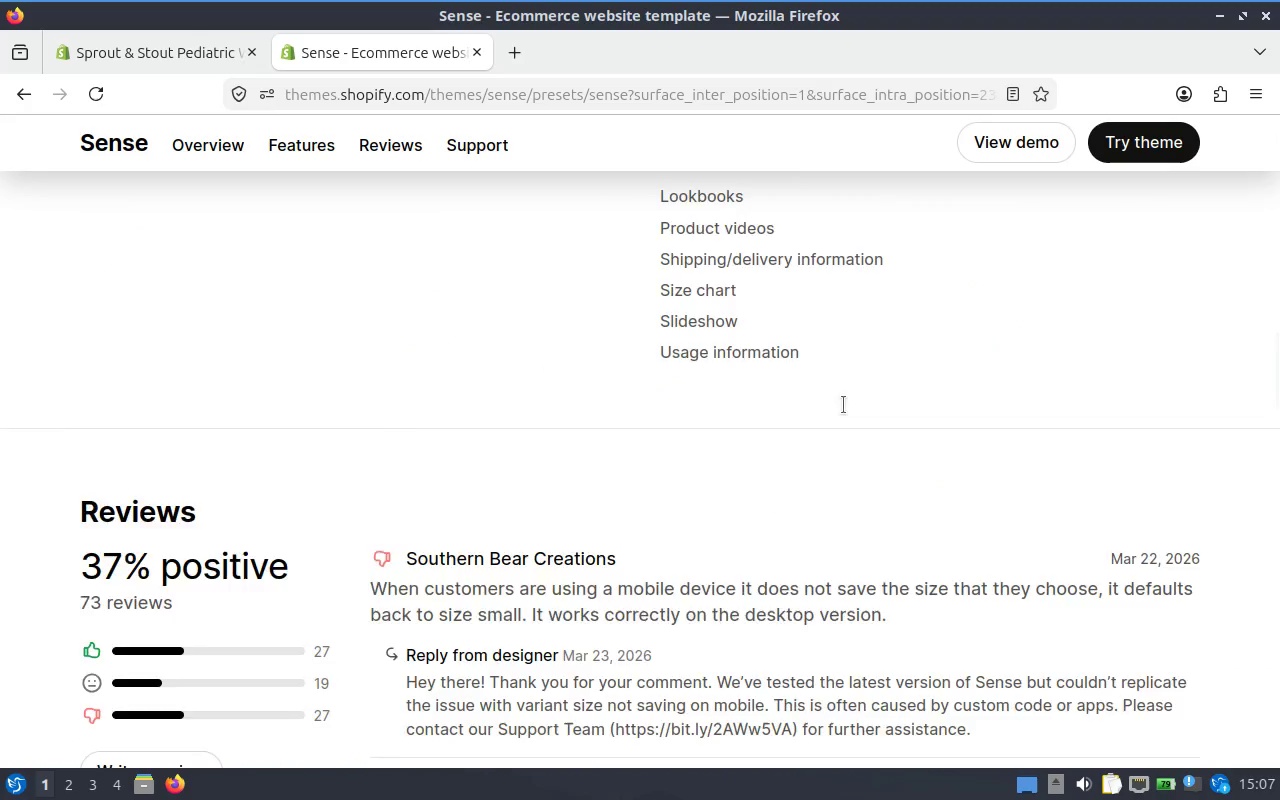 
scroll: coordinate [843, 405], scroll_direction: up, amount: 12.0
 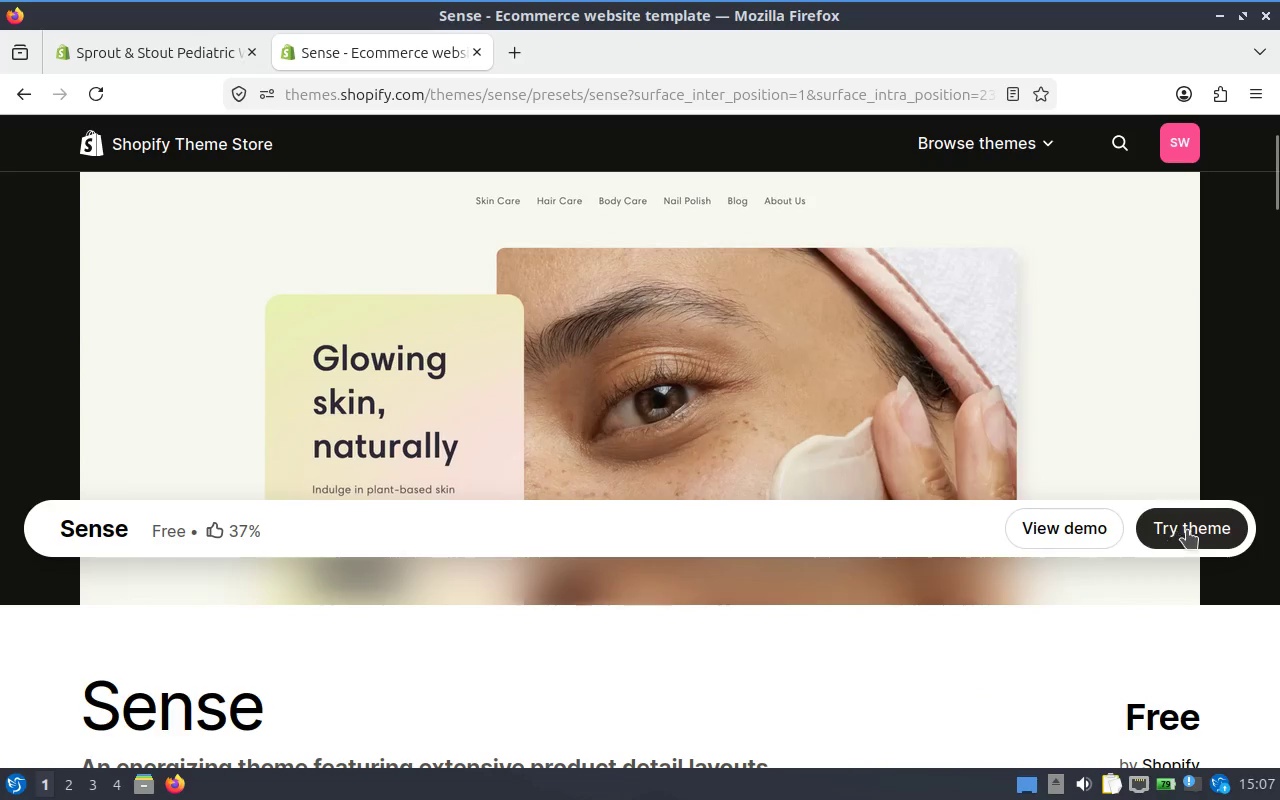 
left_click([1189, 528])
 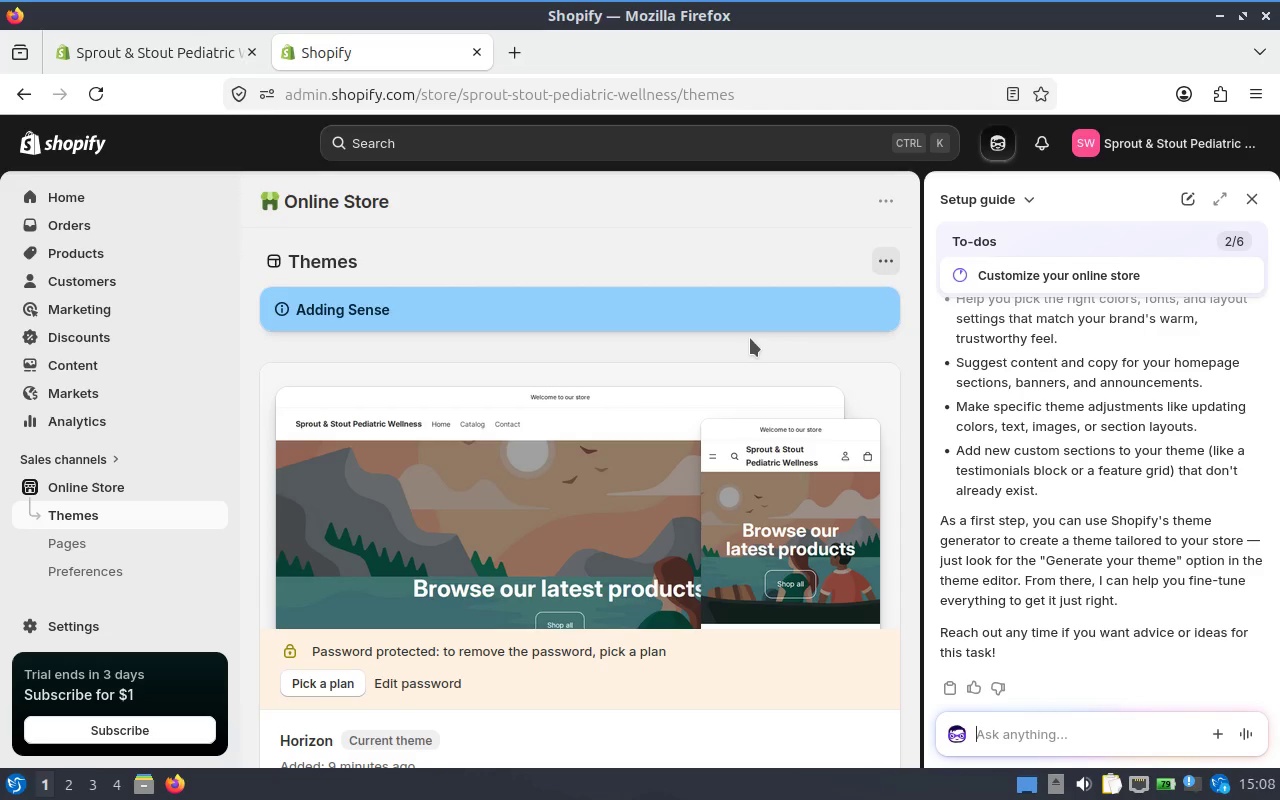 
wait(26.62)
 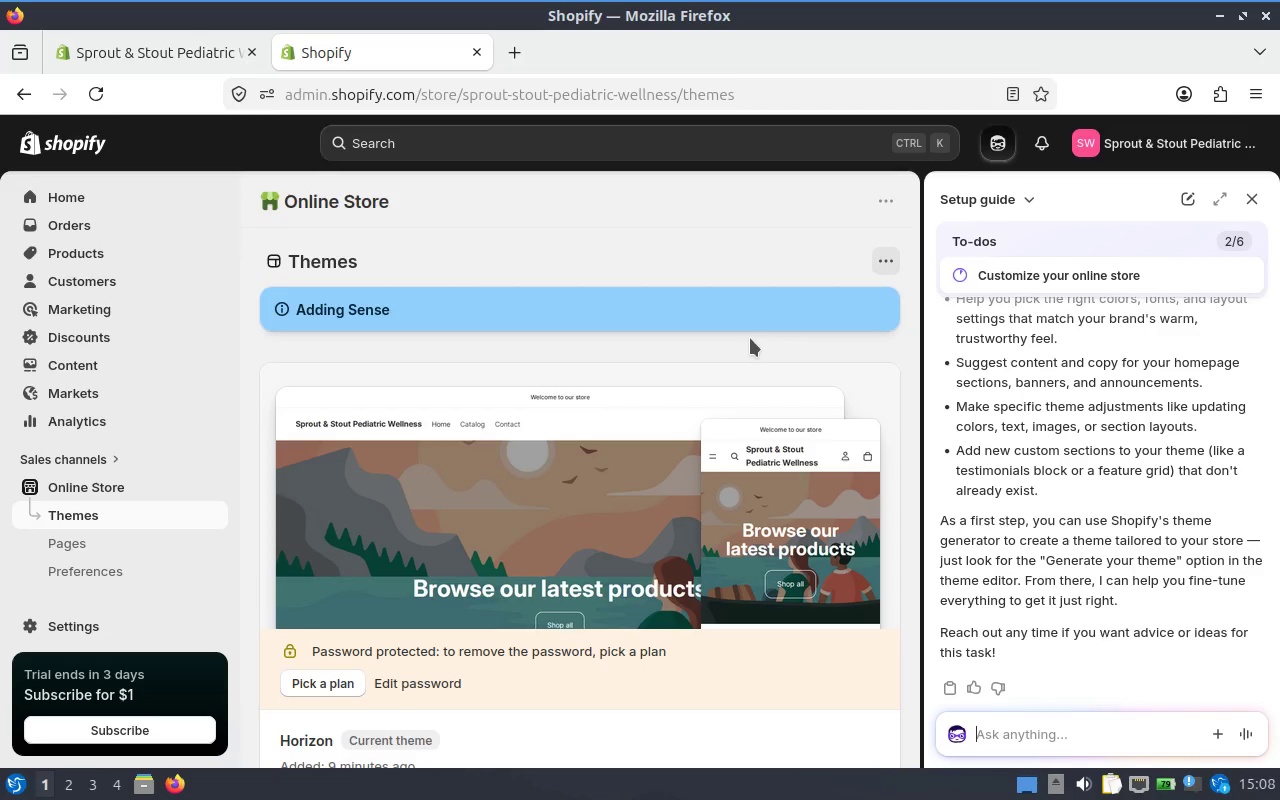 
scroll: coordinate [751, 323], scroll_direction: down, amount: 1.0
 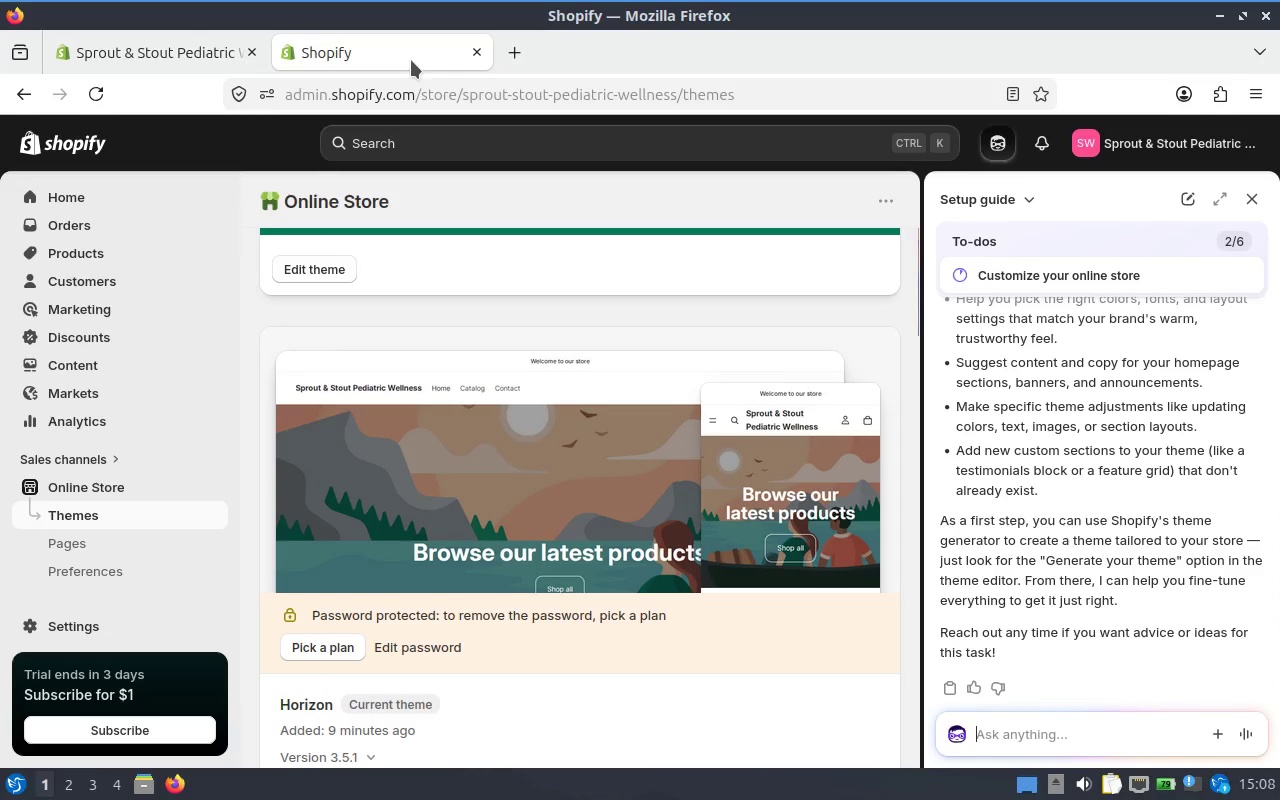 
wait(6.01)
 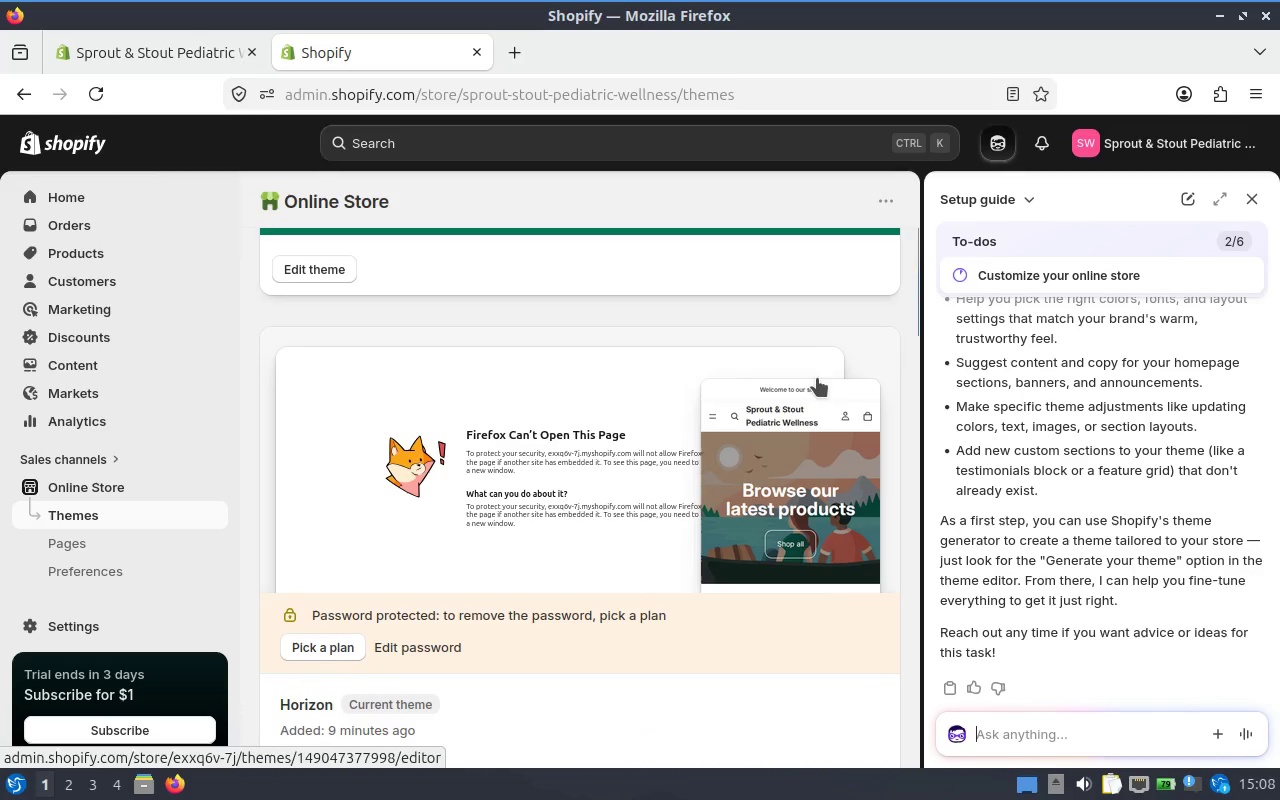 
scroll: coordinate [823, 302], scroll_direction: down, amount: 3.0
 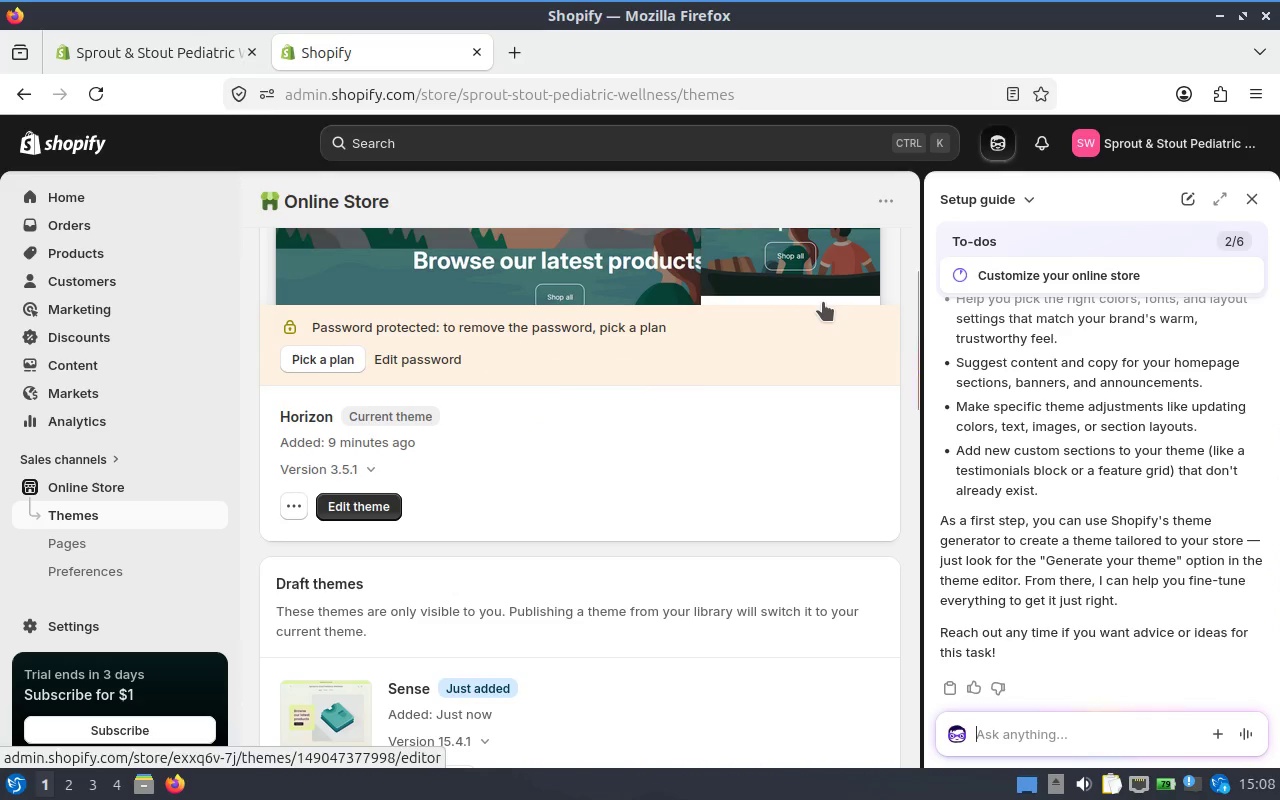 
scroll: coordinate [823, 302], scroll_direction: up, amount: 1.0
 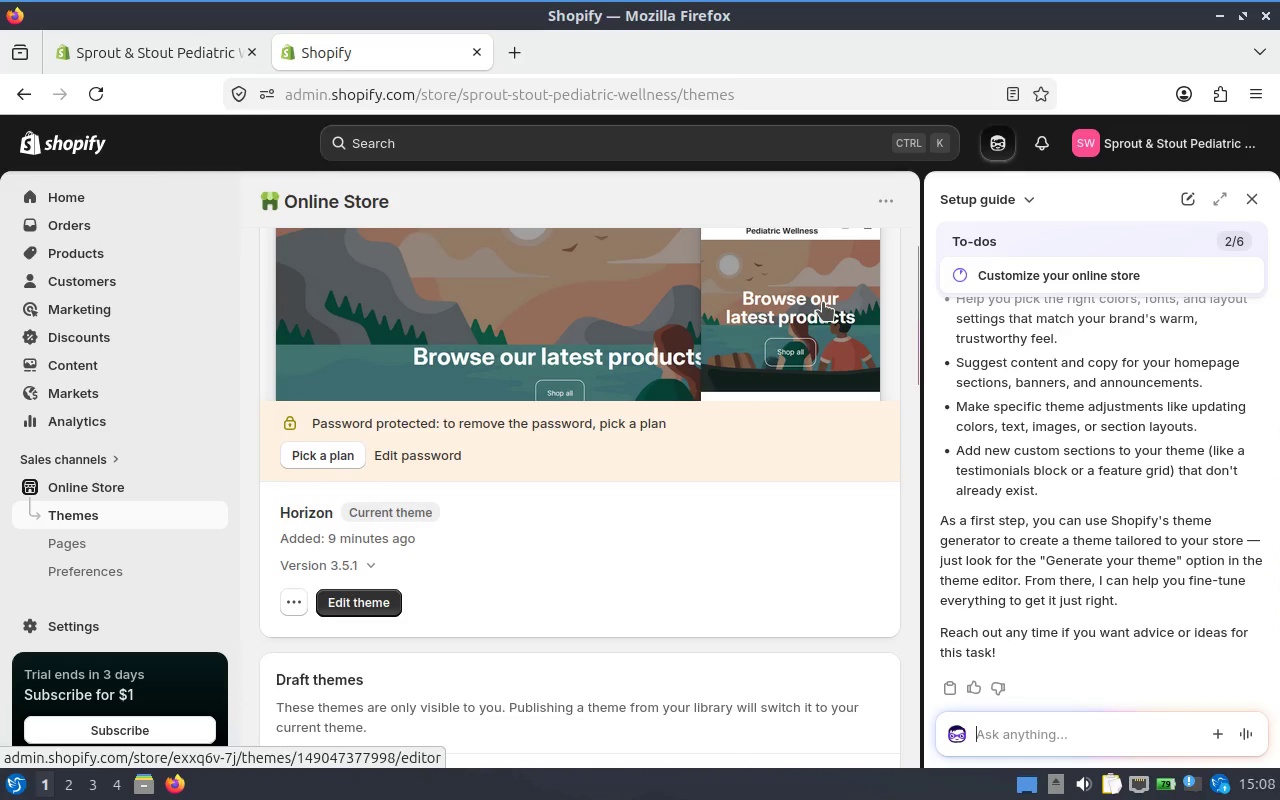 
scroll: coordinate [823, 302], scroll_direction: down, amount: 2.0
 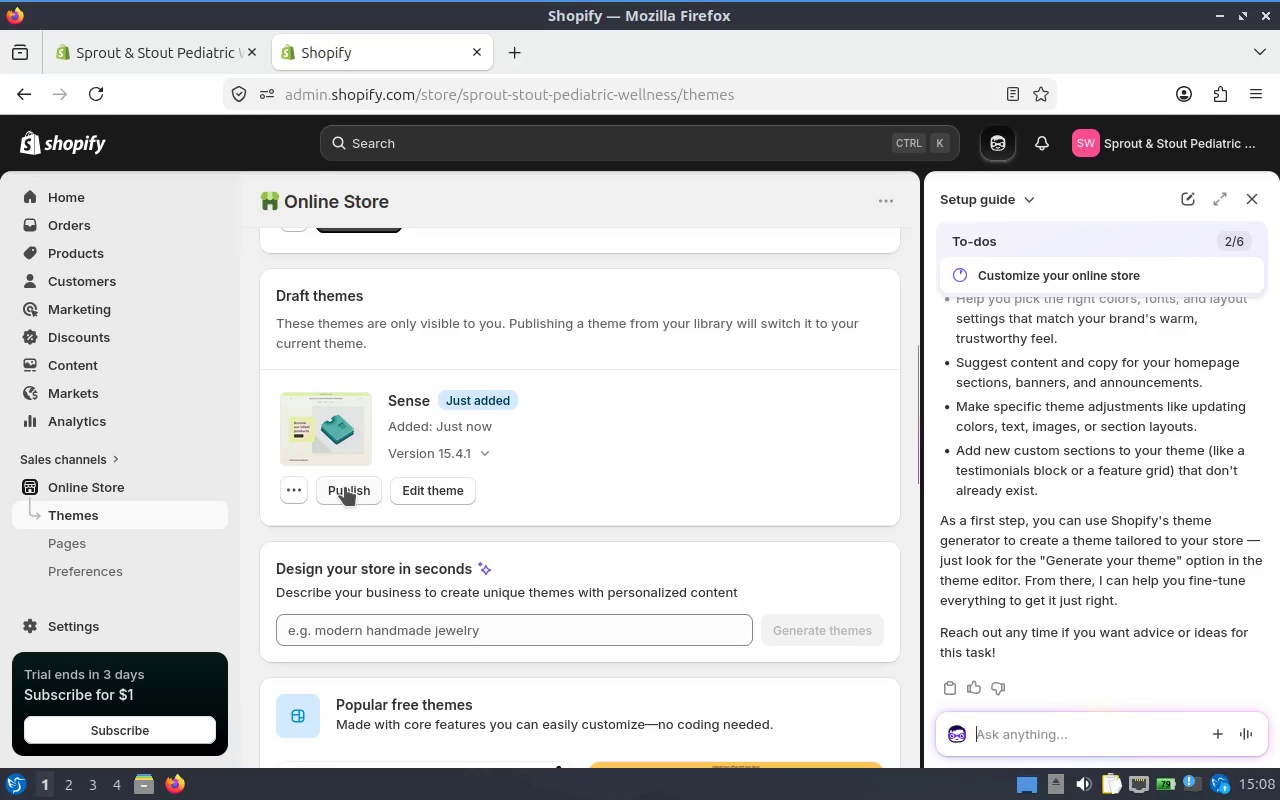 
left_click([345, 487])
 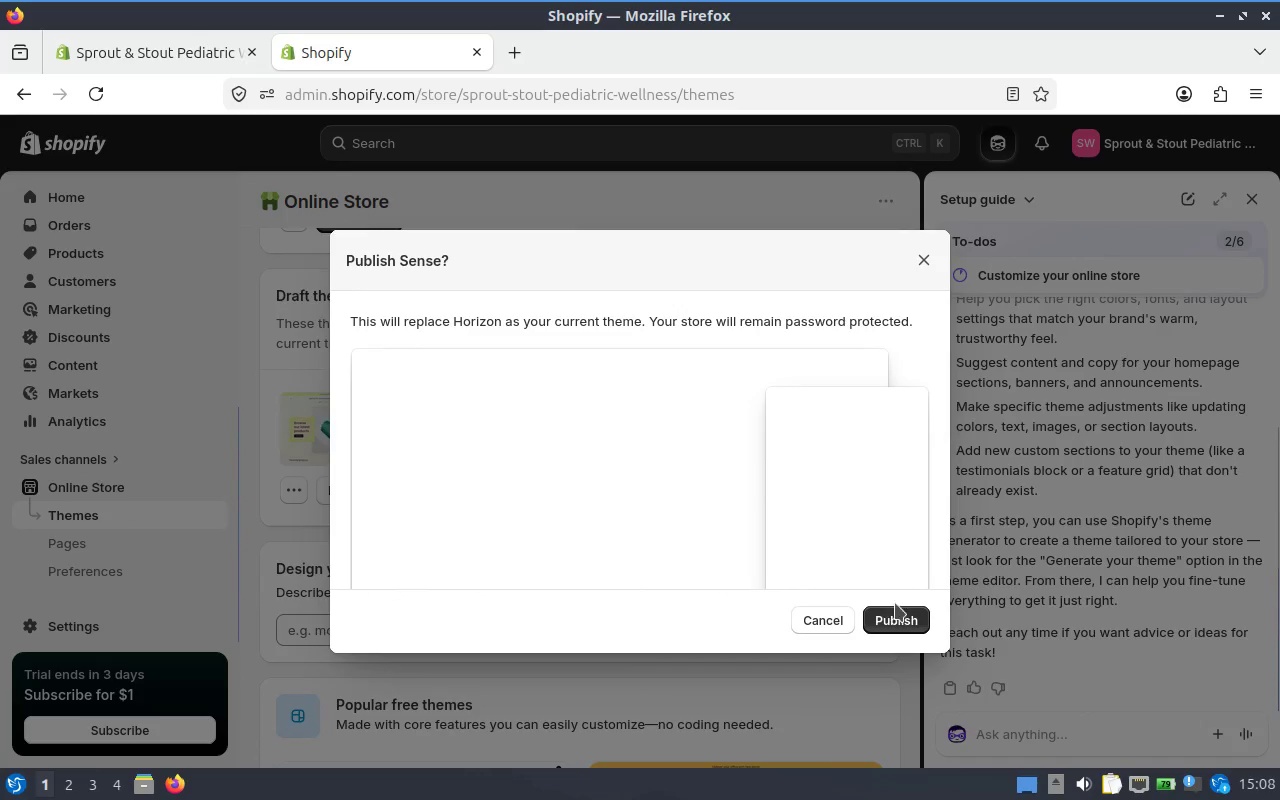 
left_click([899, 614])
 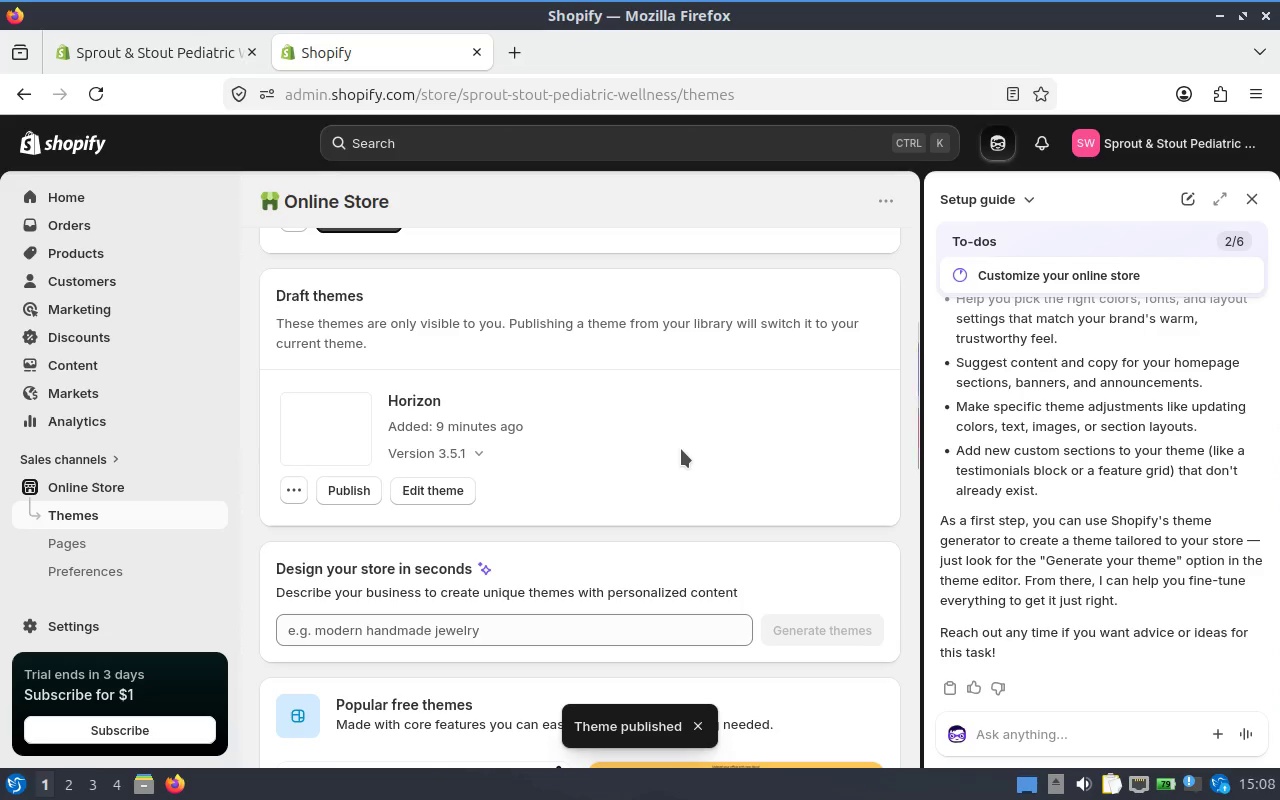 
wait(6.06)
 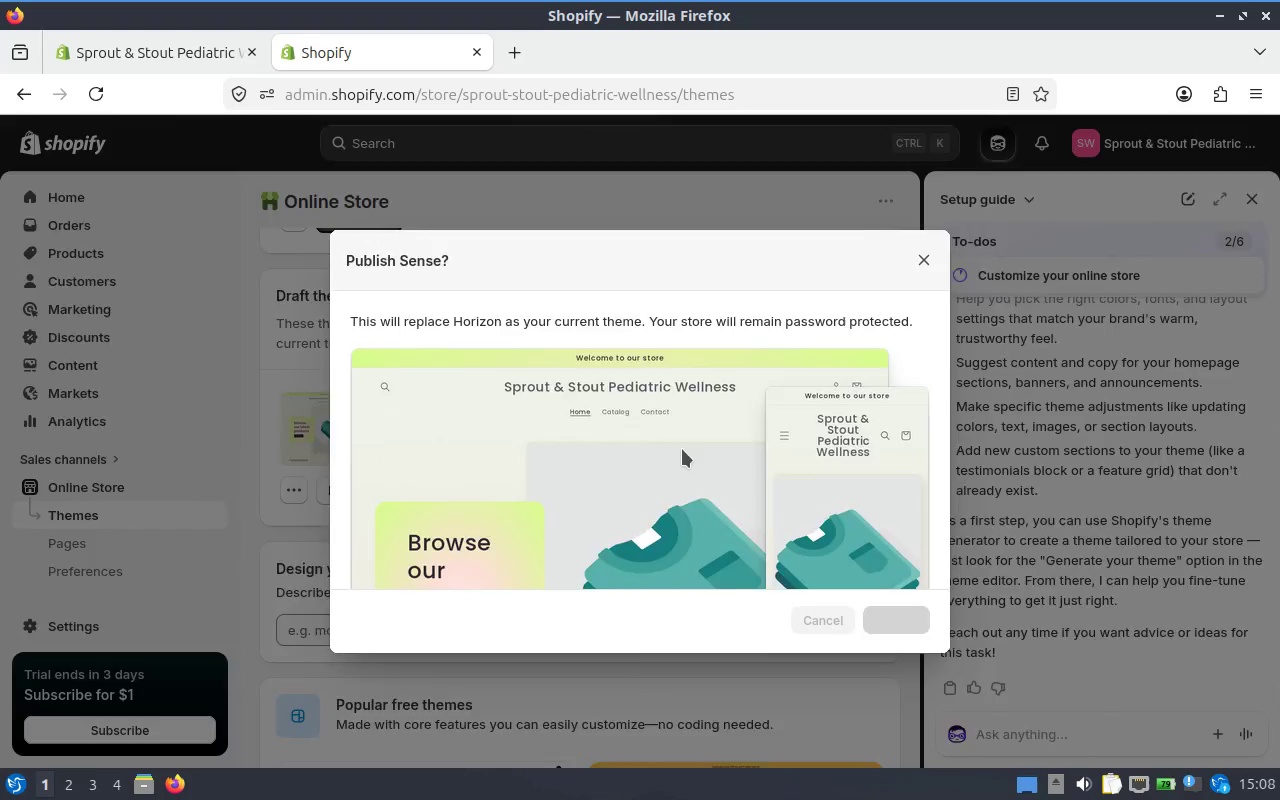 
scroll: coordinate [575, 485], scroll_direction: up, amount: 6.0
 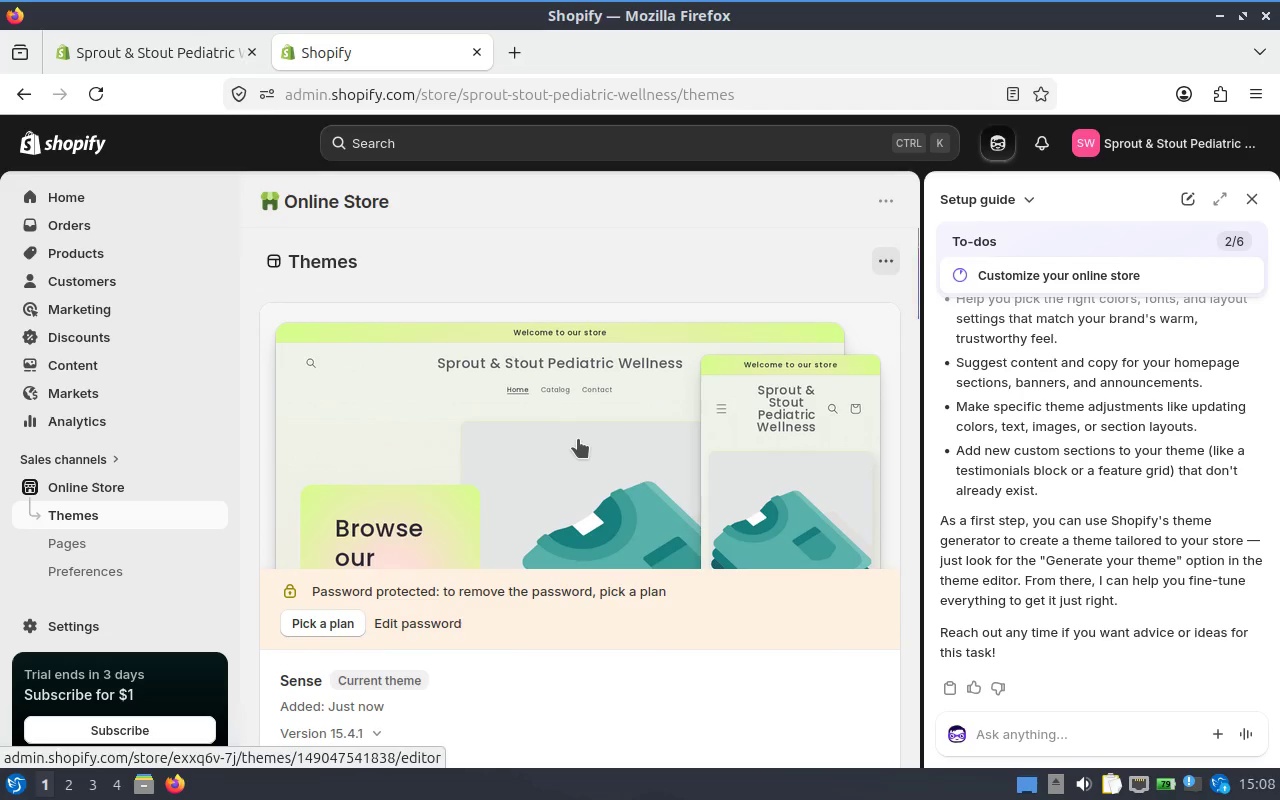 
scroll: coordinate [578, 439], scroll_direction: down, amount: 1.0
 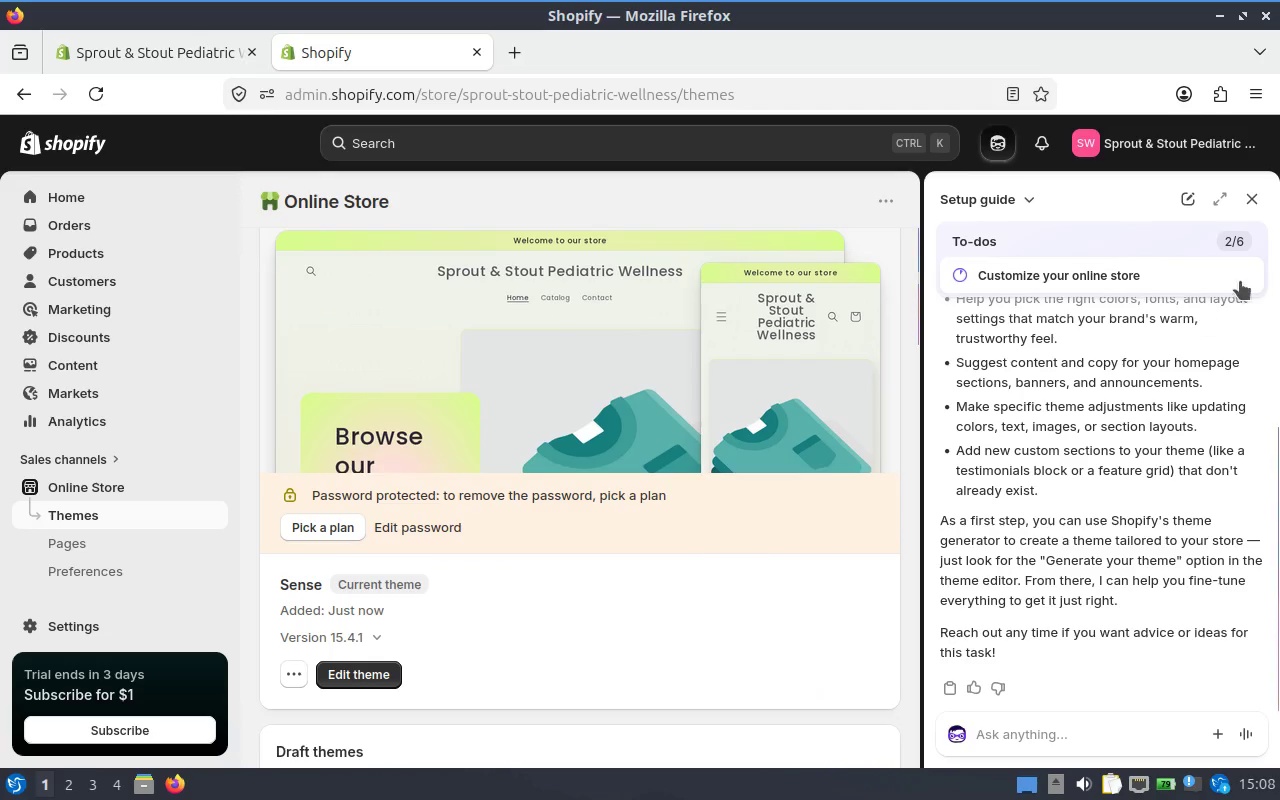 
left_click([1251, 205])
 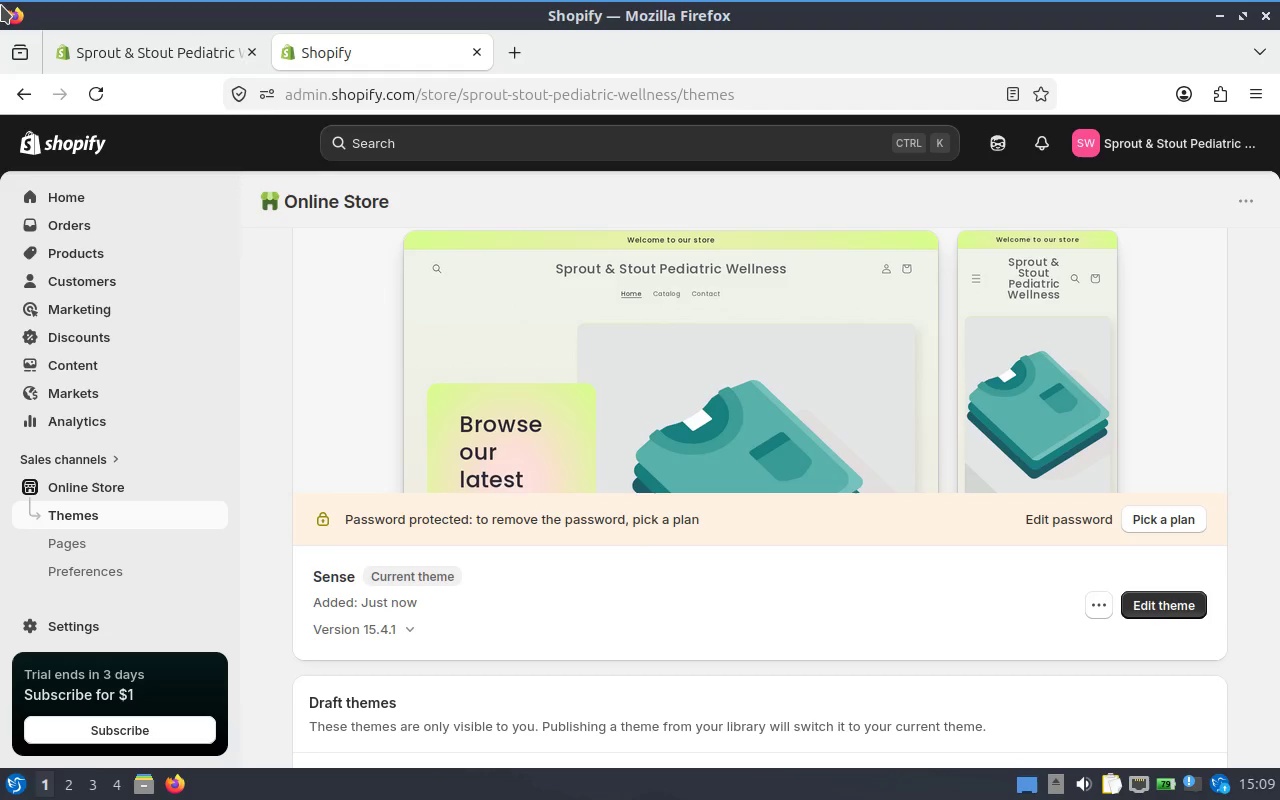 
wait(24.17)
 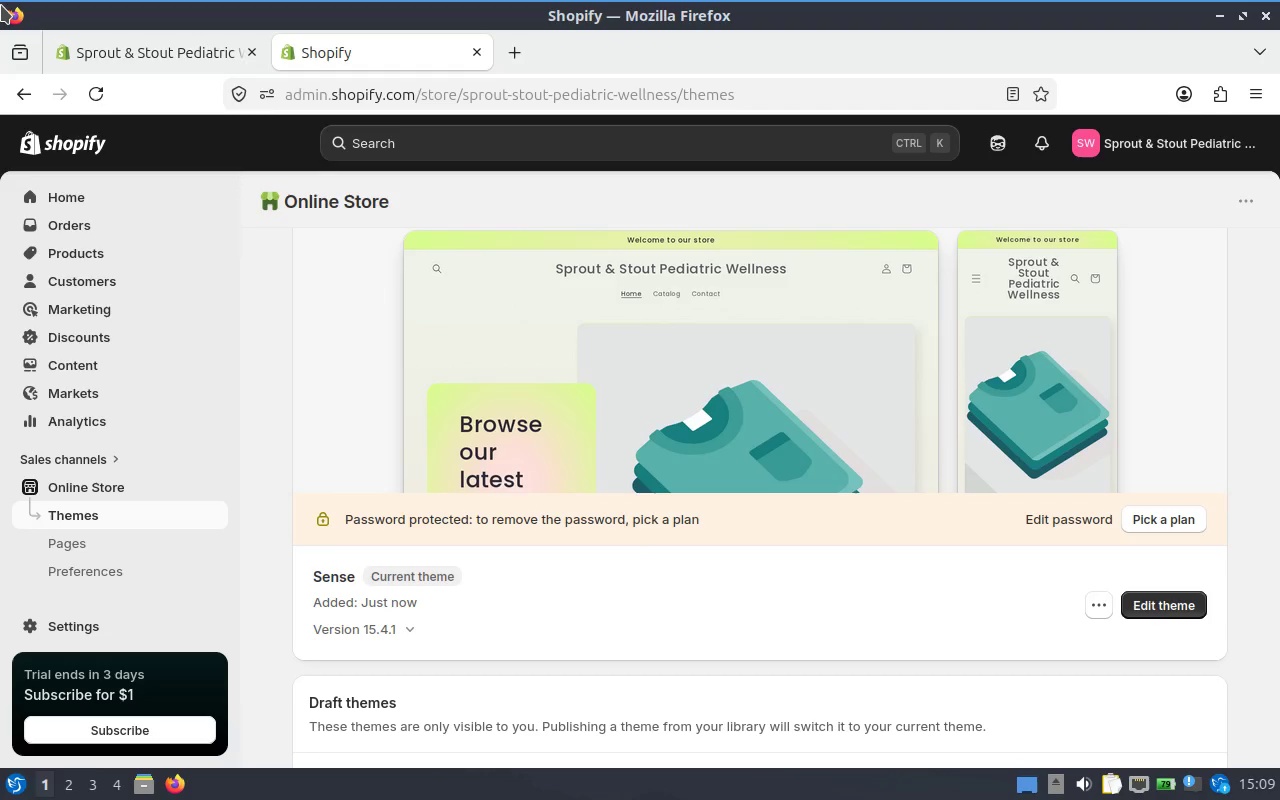 
left_click([91, 620])
 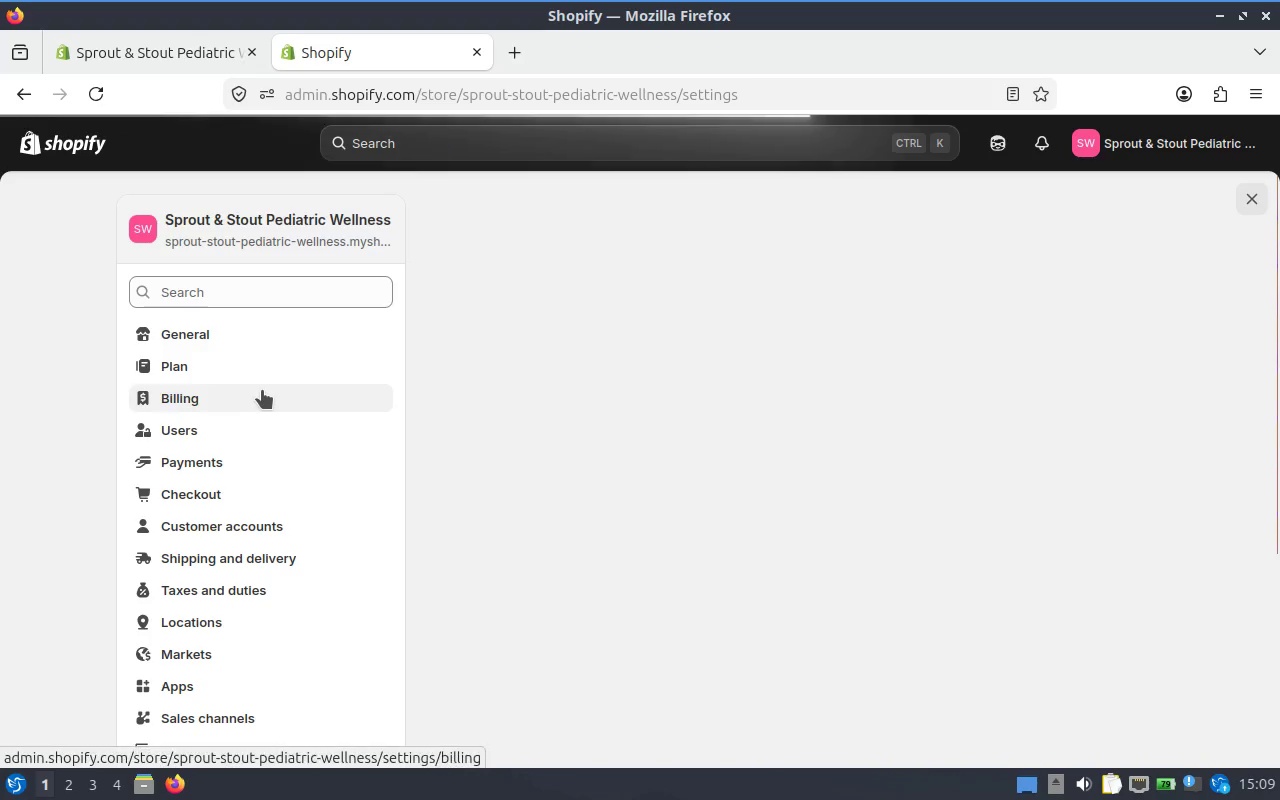 
scroll: coordinate [283, 558], scroll_direction: down, amount: 2.0
 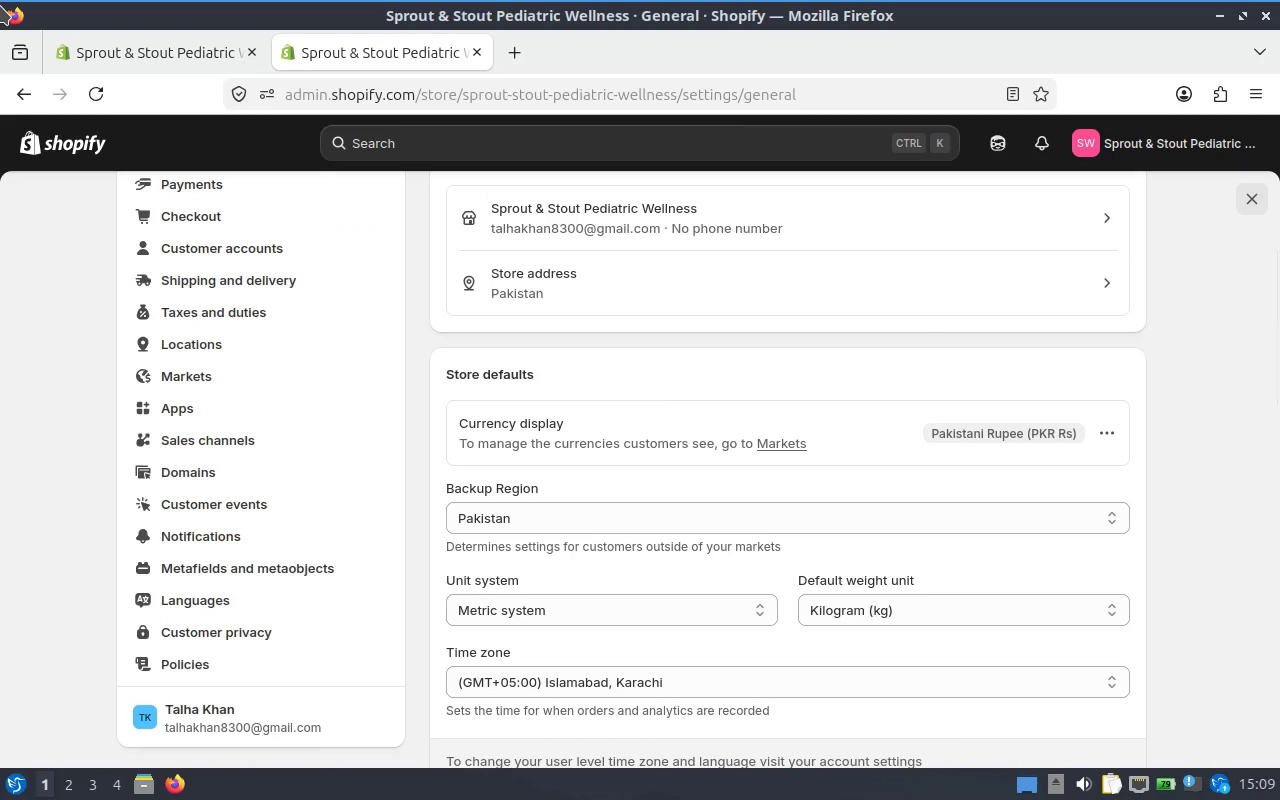 
wait(11.3)
 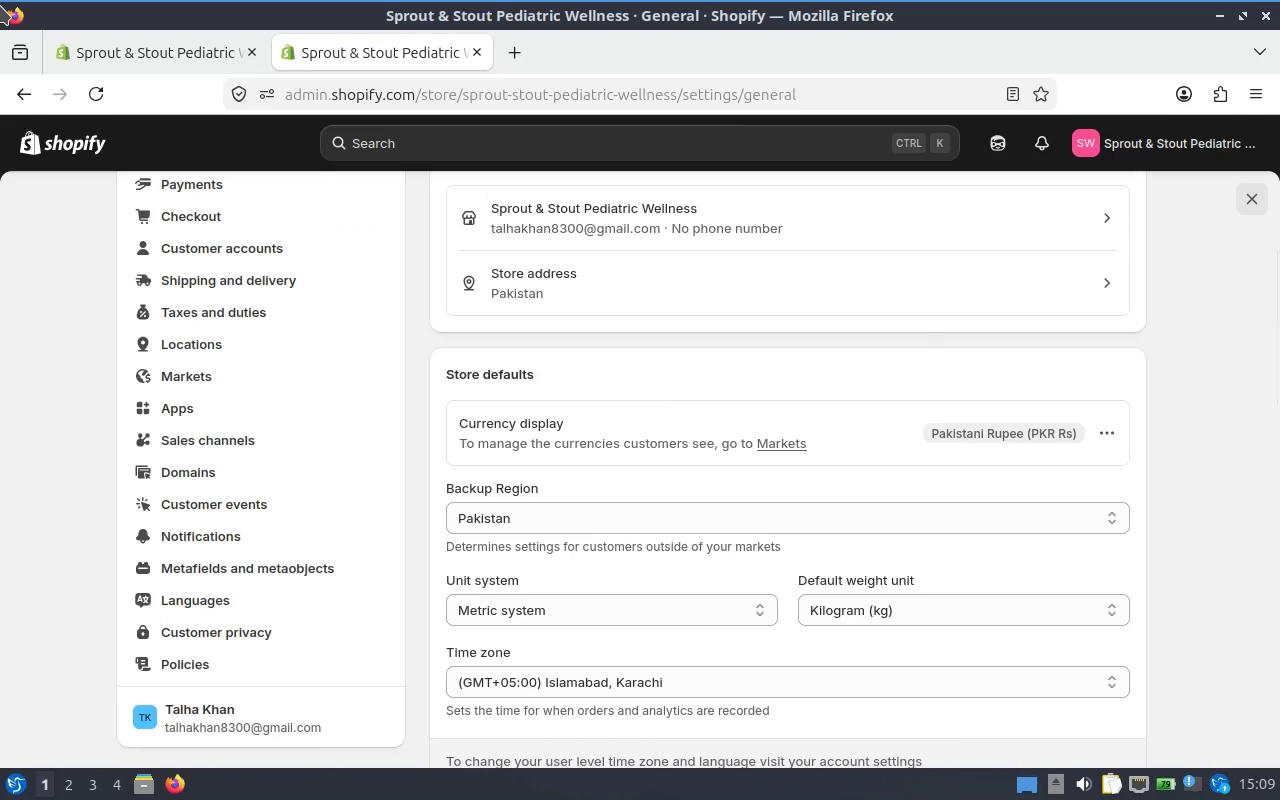 
left_click([307, 560])
 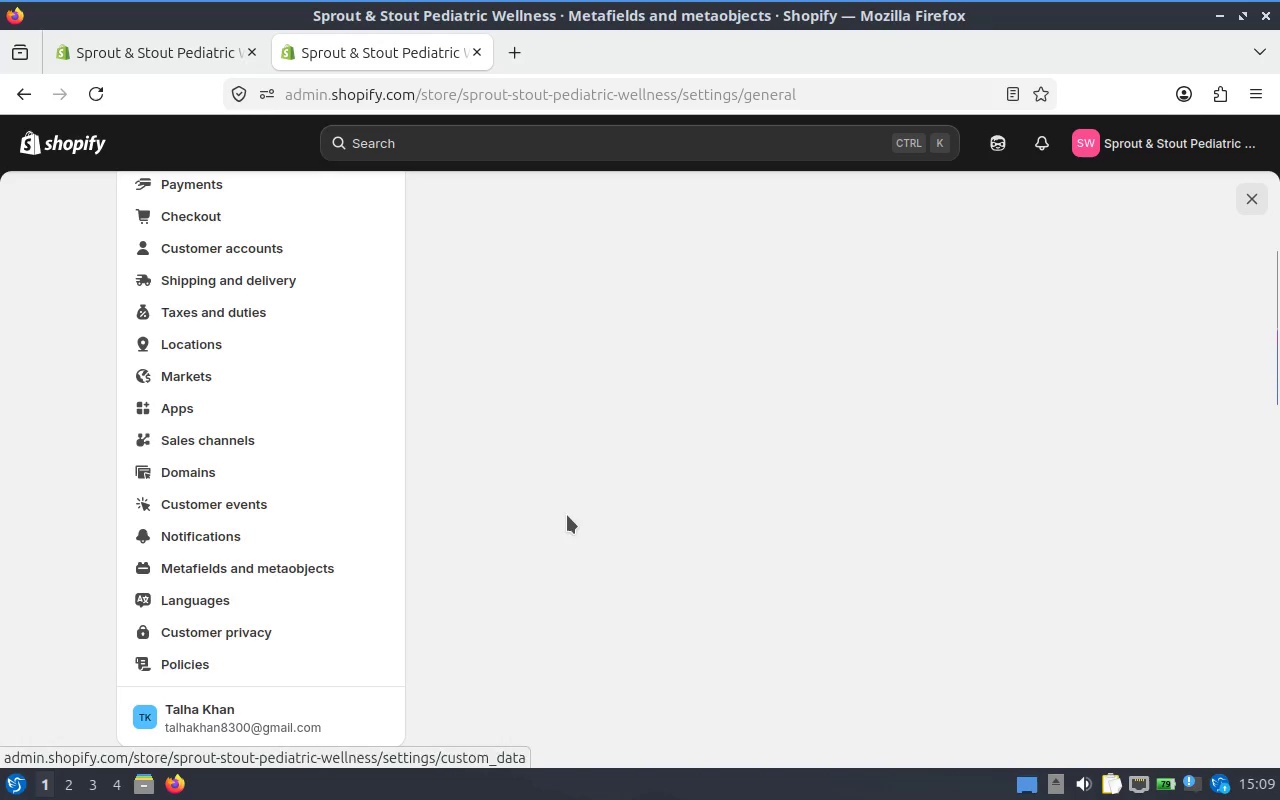 
mouse_move([591, 419])
 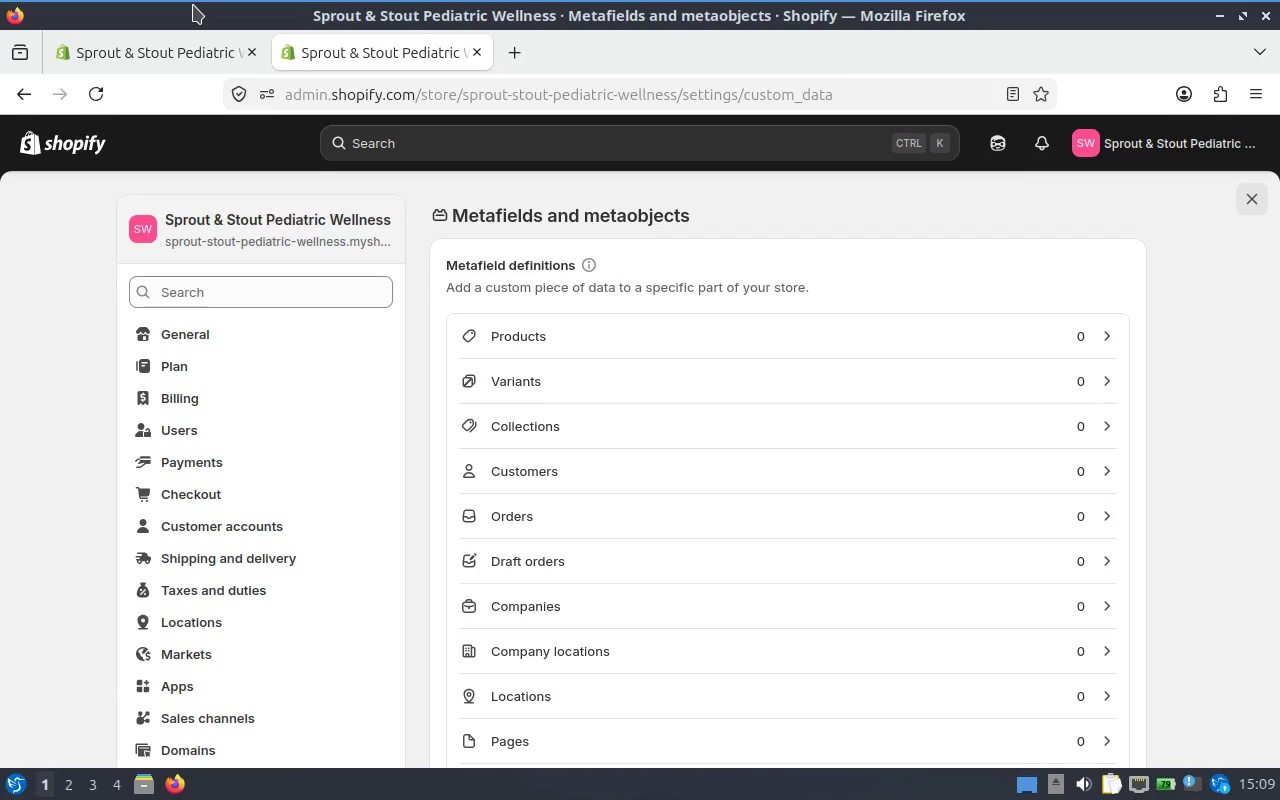 
wait(6.62)
 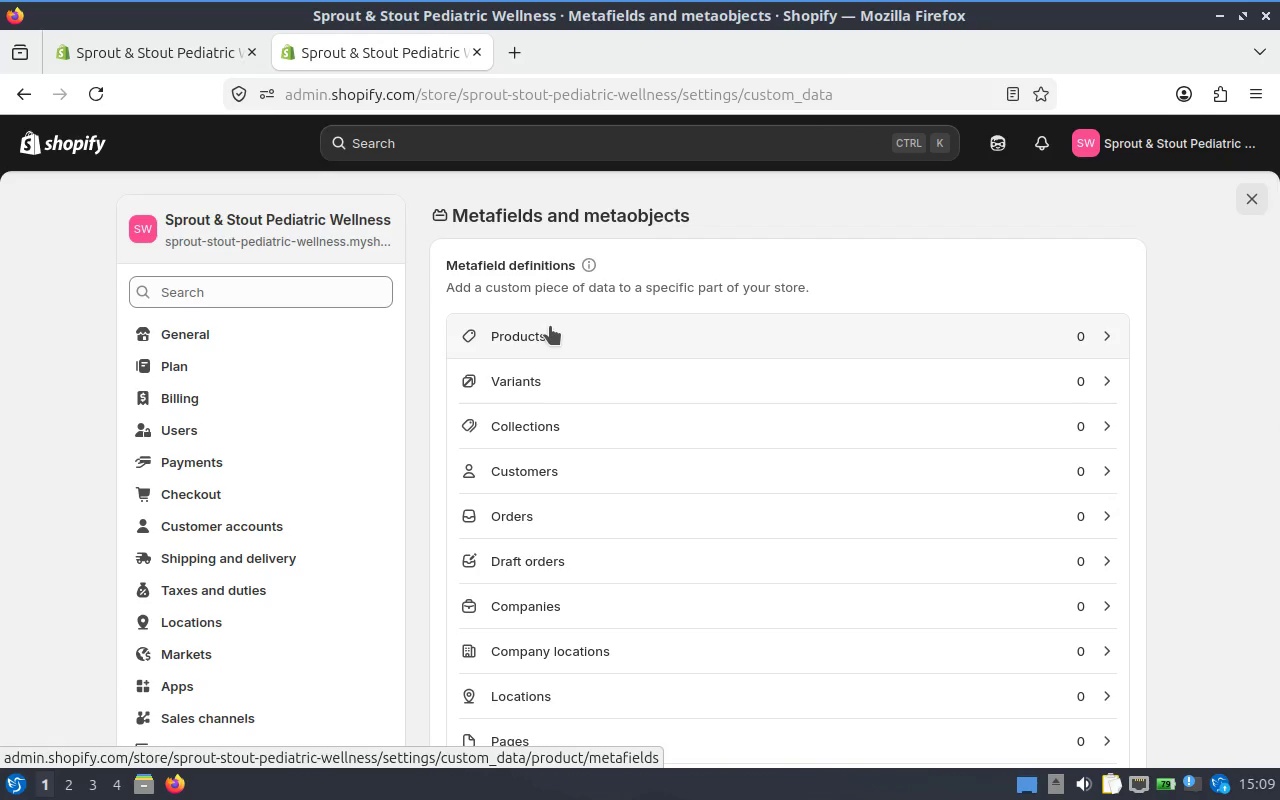 
left_click([822, 339])
 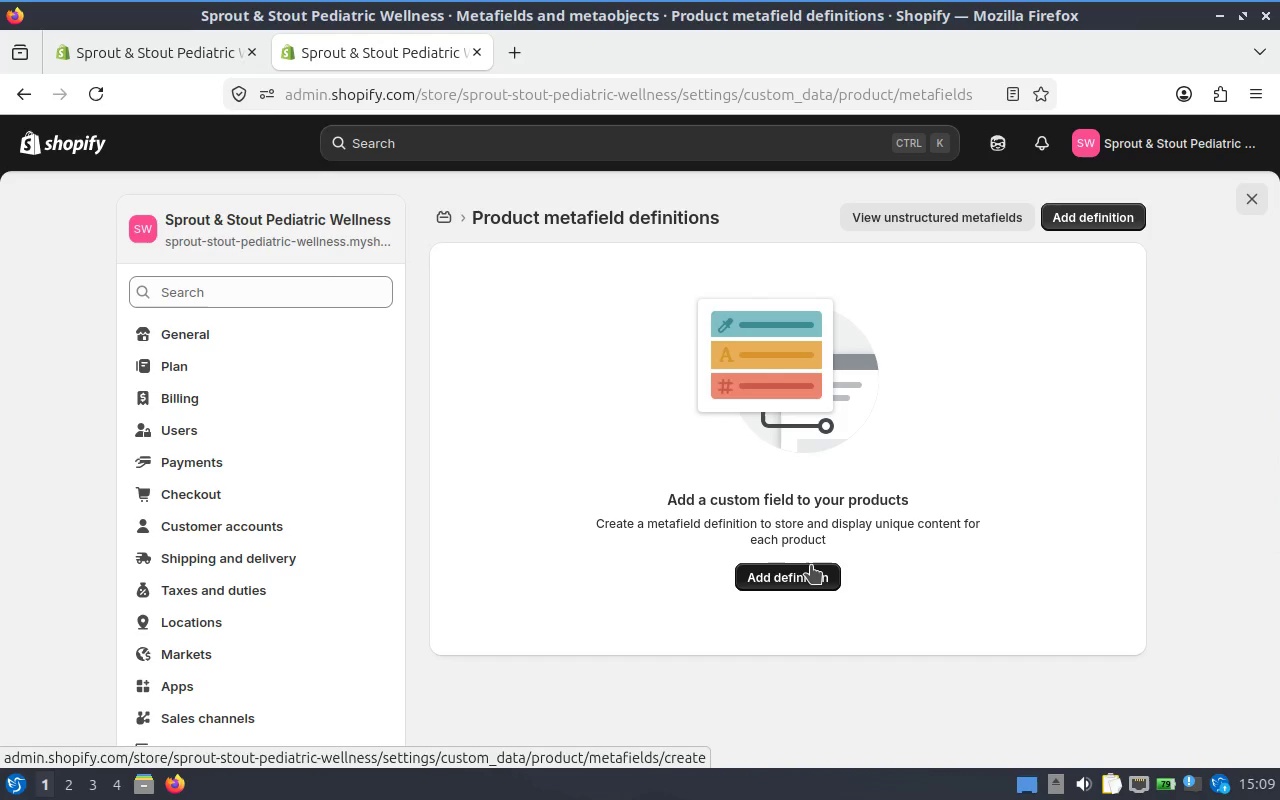 
wait(10.26)
 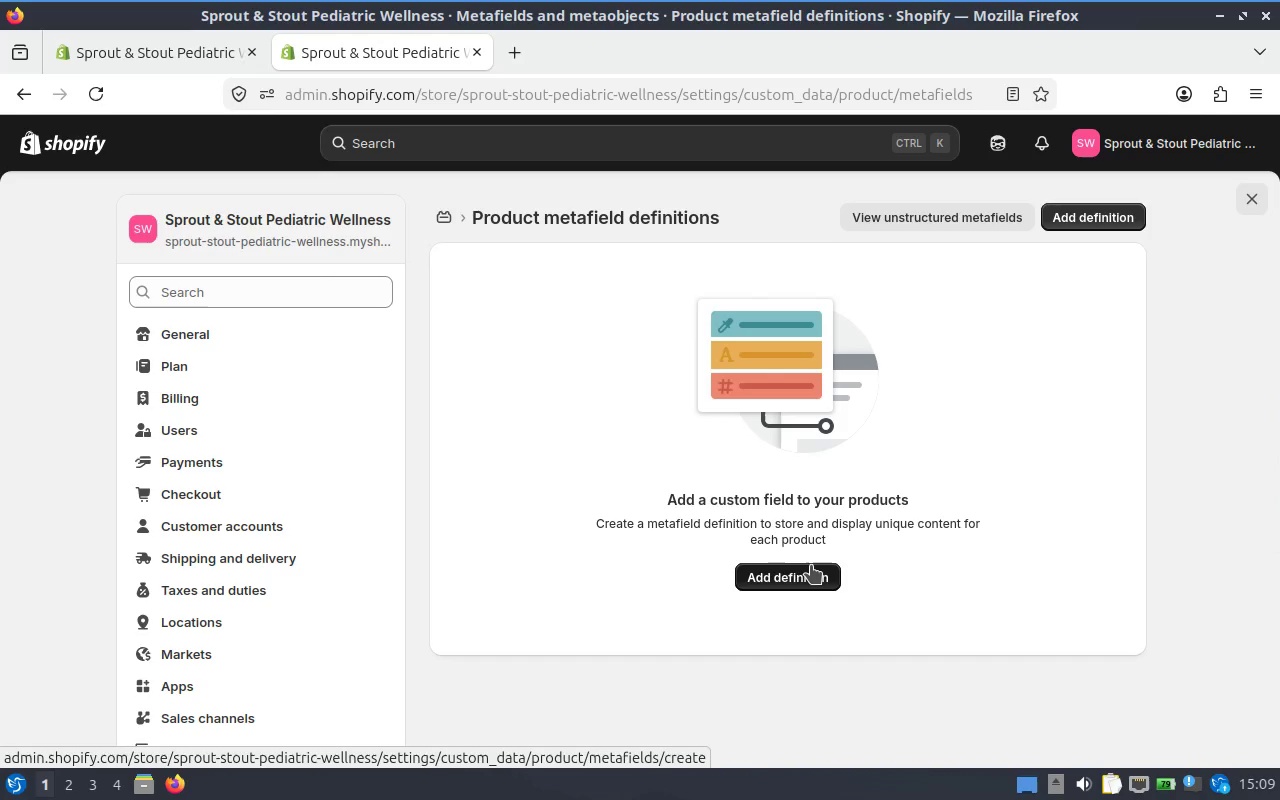 
left_click([811, 565])
 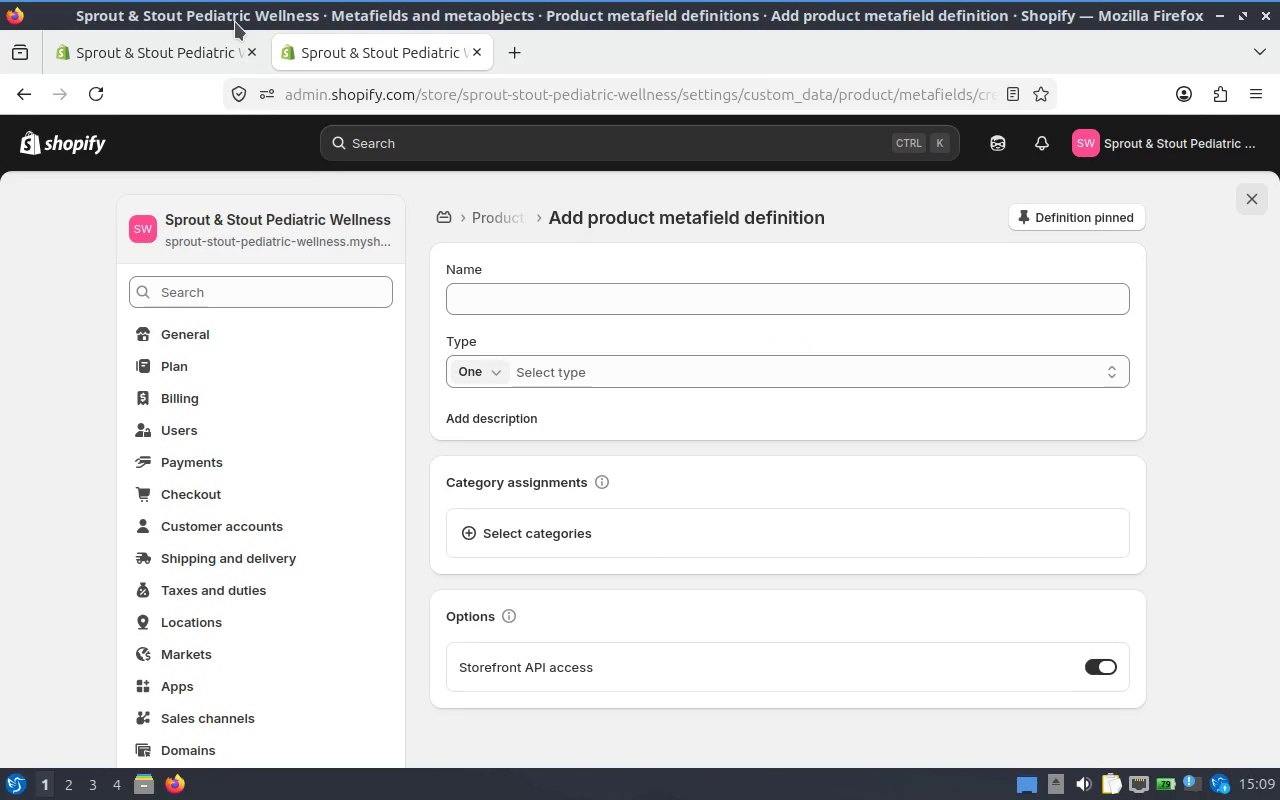 
wait(5.15)
 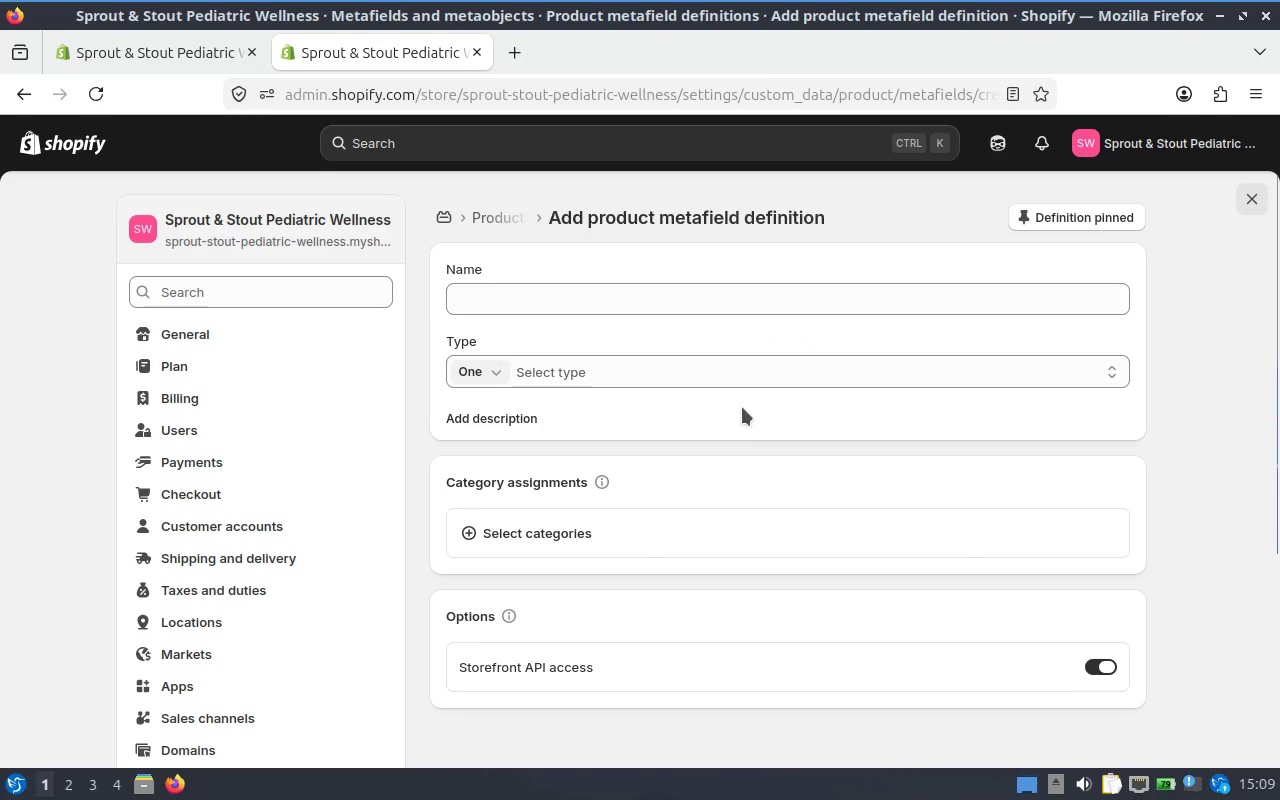 
left_click([568, 280])
 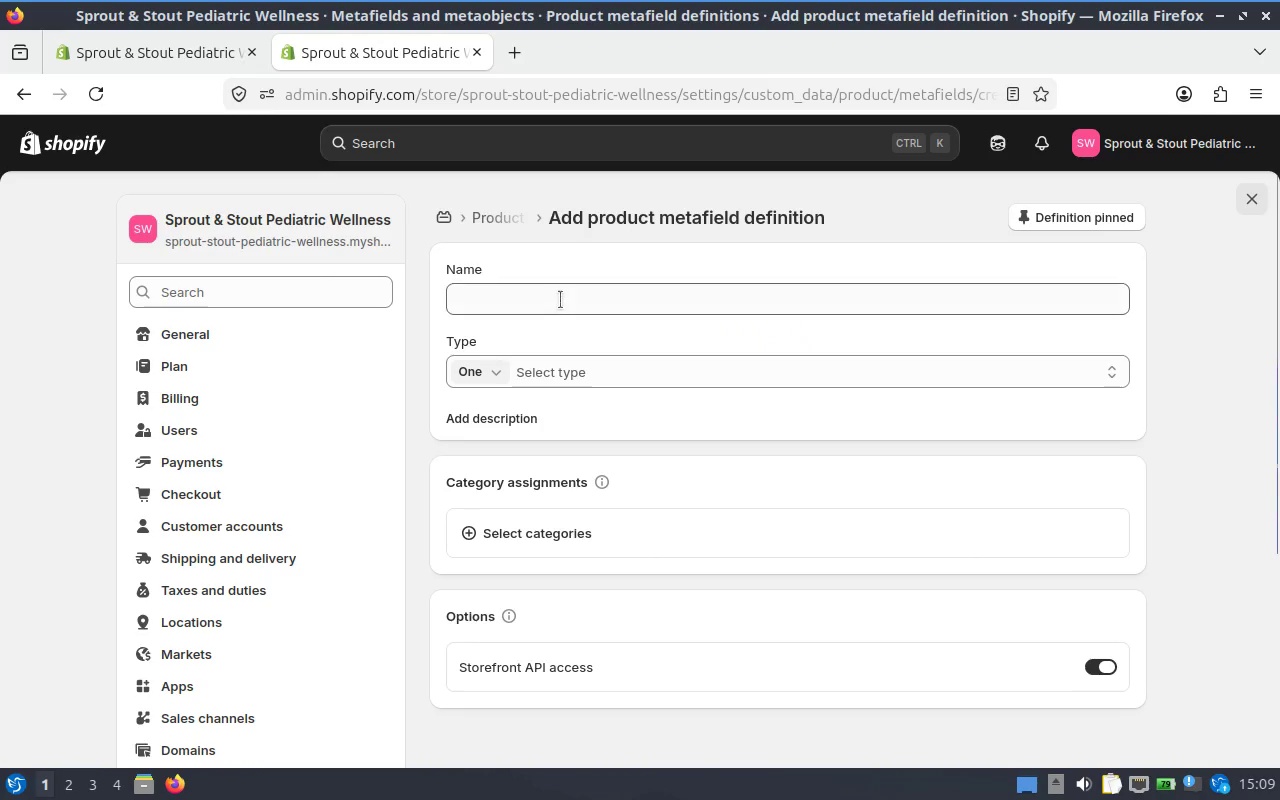 
left_click([560, 300])
 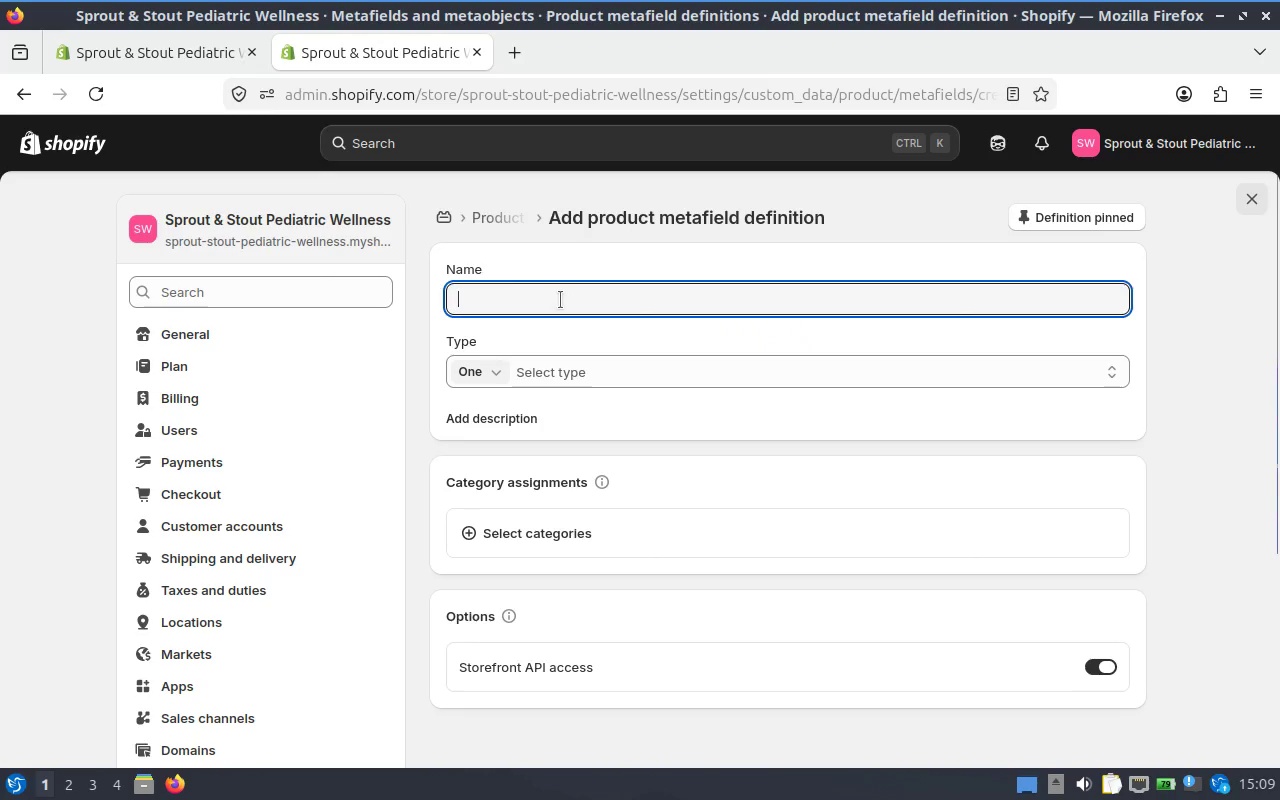 
type(Age)
 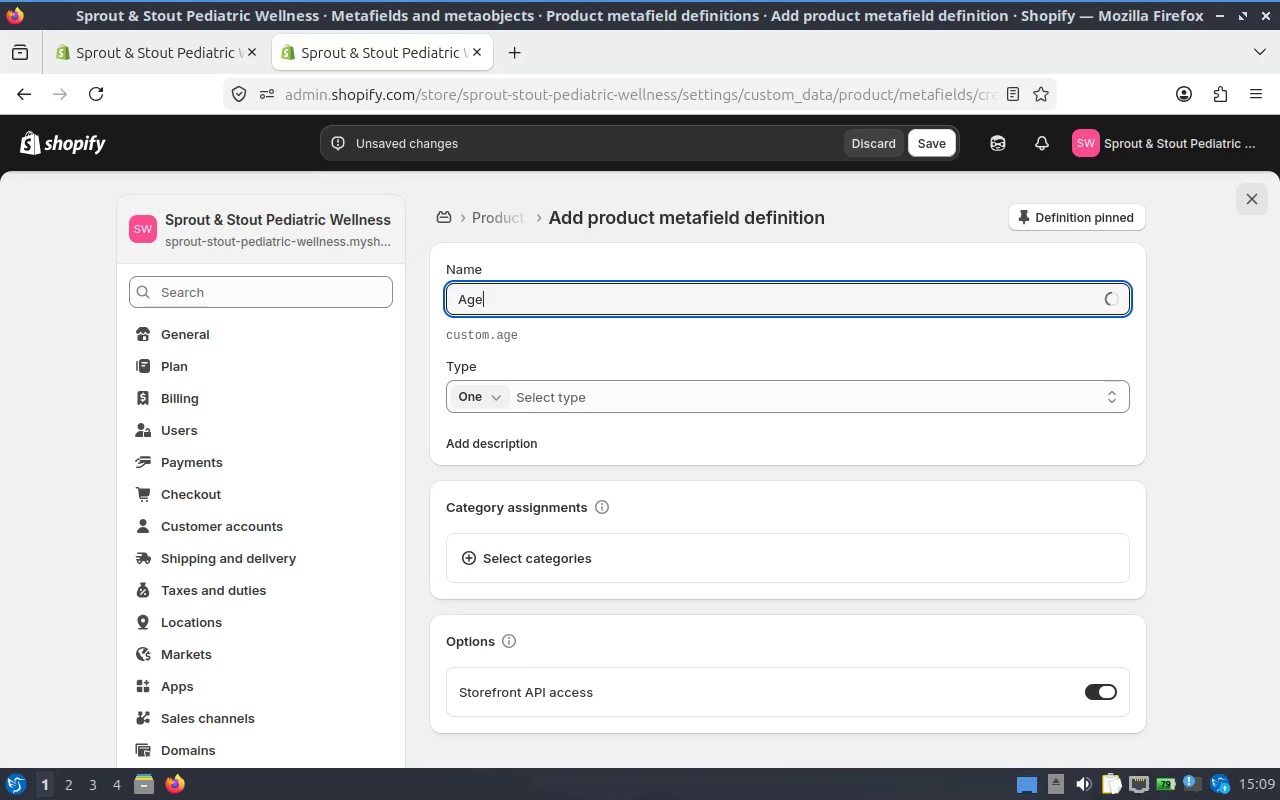 
hold_key(key=Space, duration=0.38)
 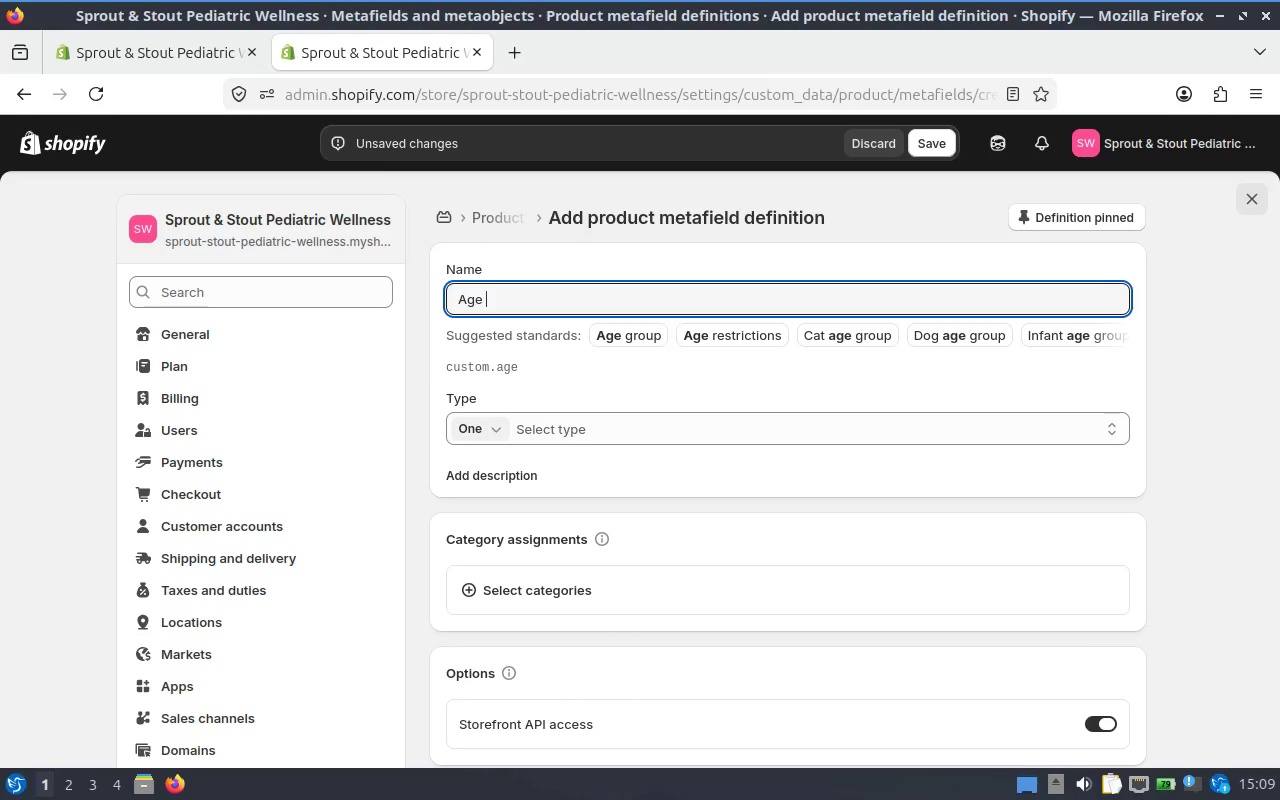 
hold_key(key=ShiftLeft, duration=0.65)
 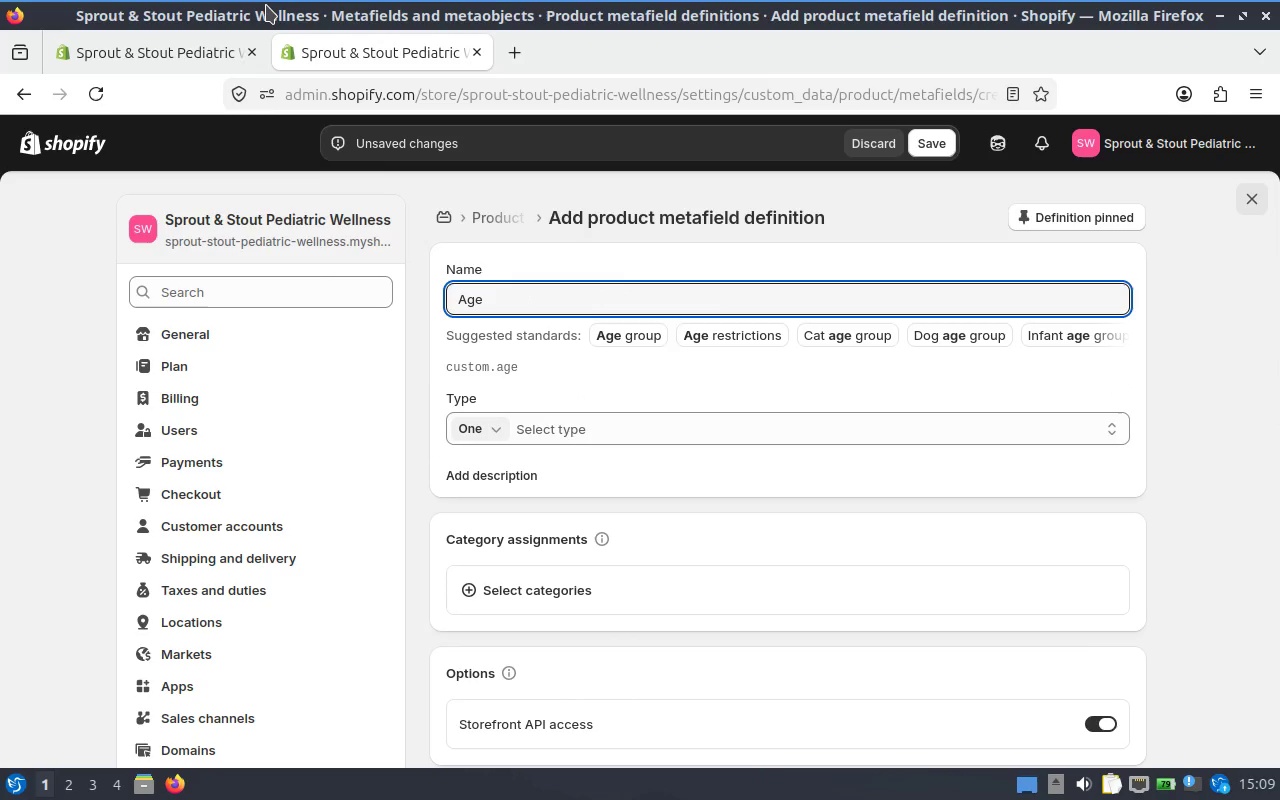 
type(Group)
 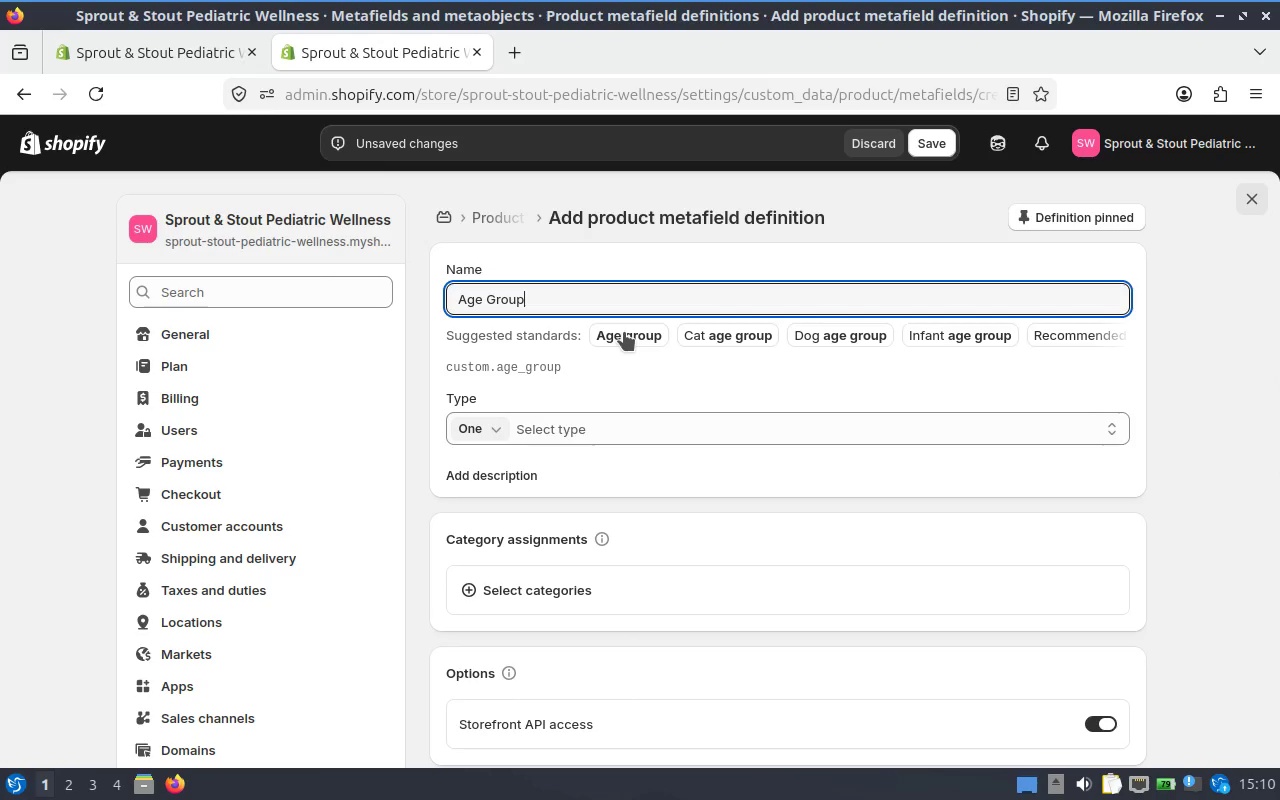 
left_click([624, 332])
 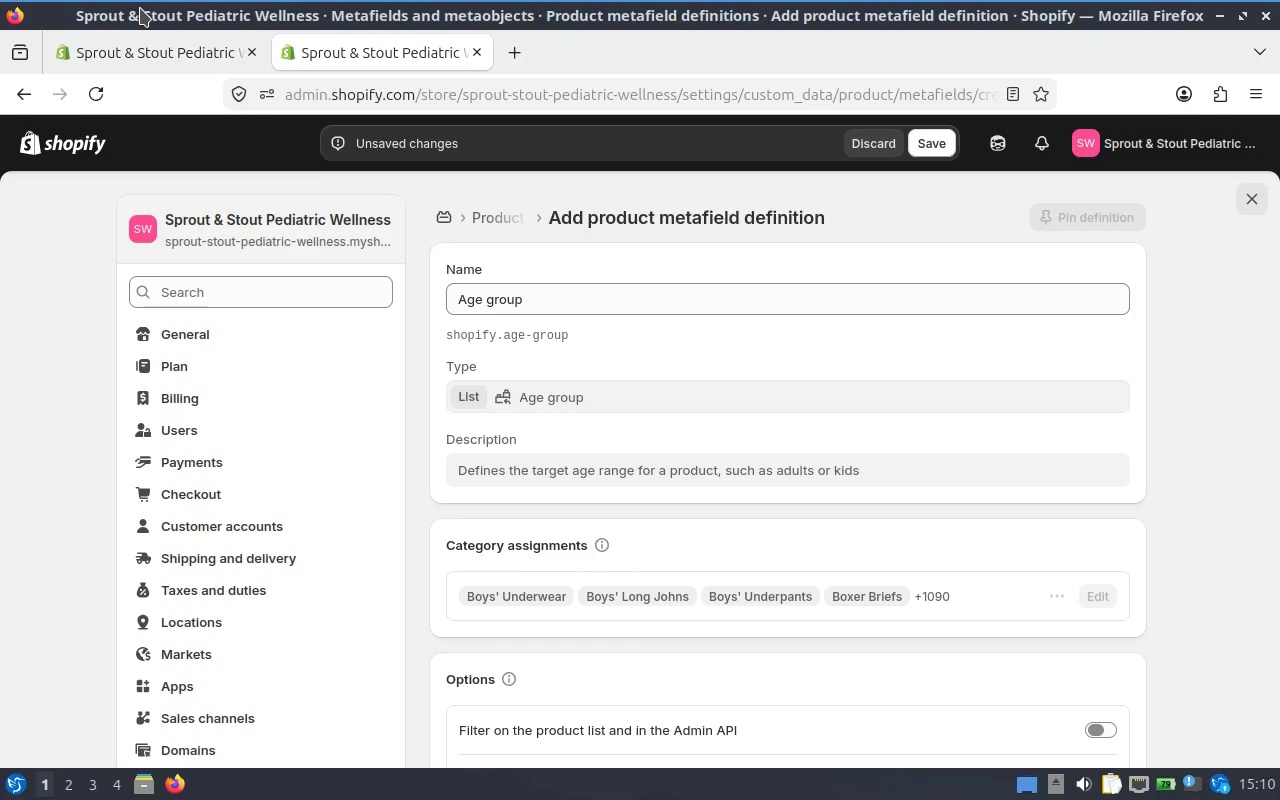 
wait(13.76)
 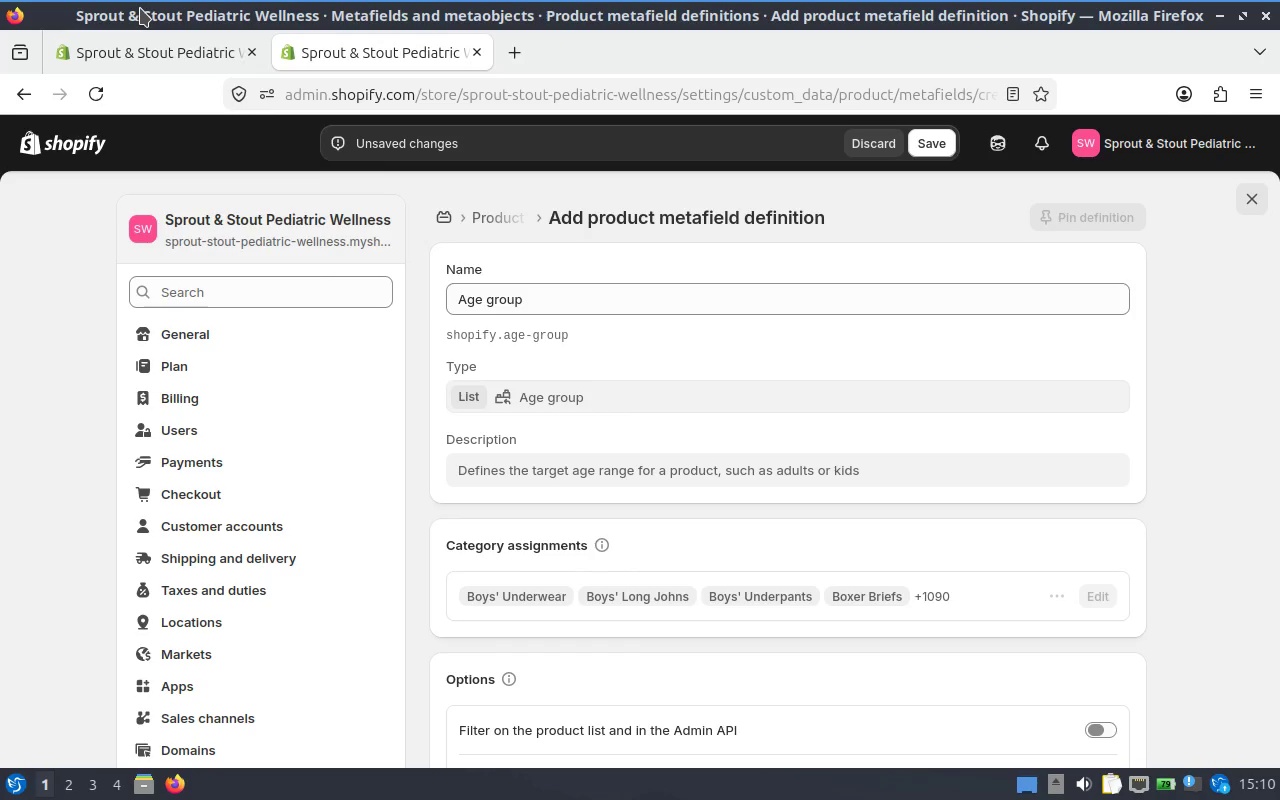 
left_click([470, 399])
 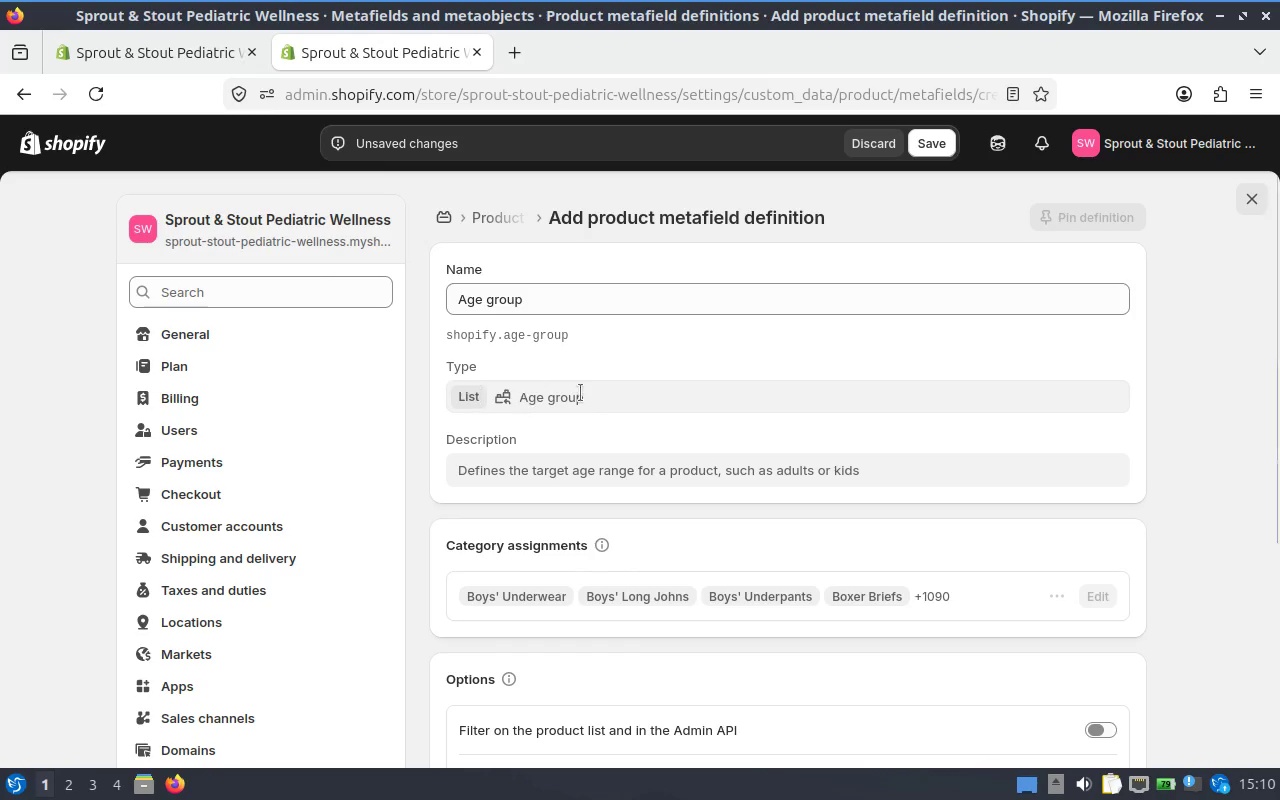 
left_click([599, 392])
 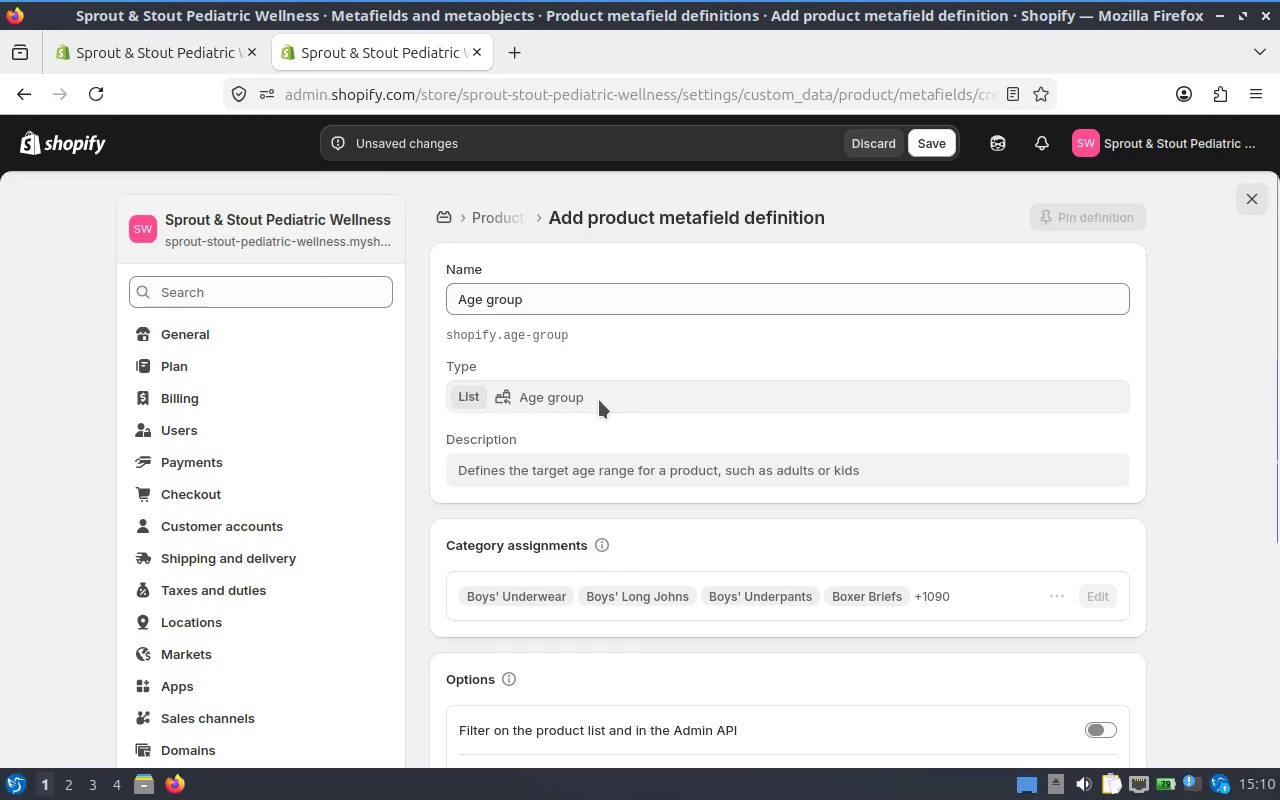 
left_click([599, 400])
 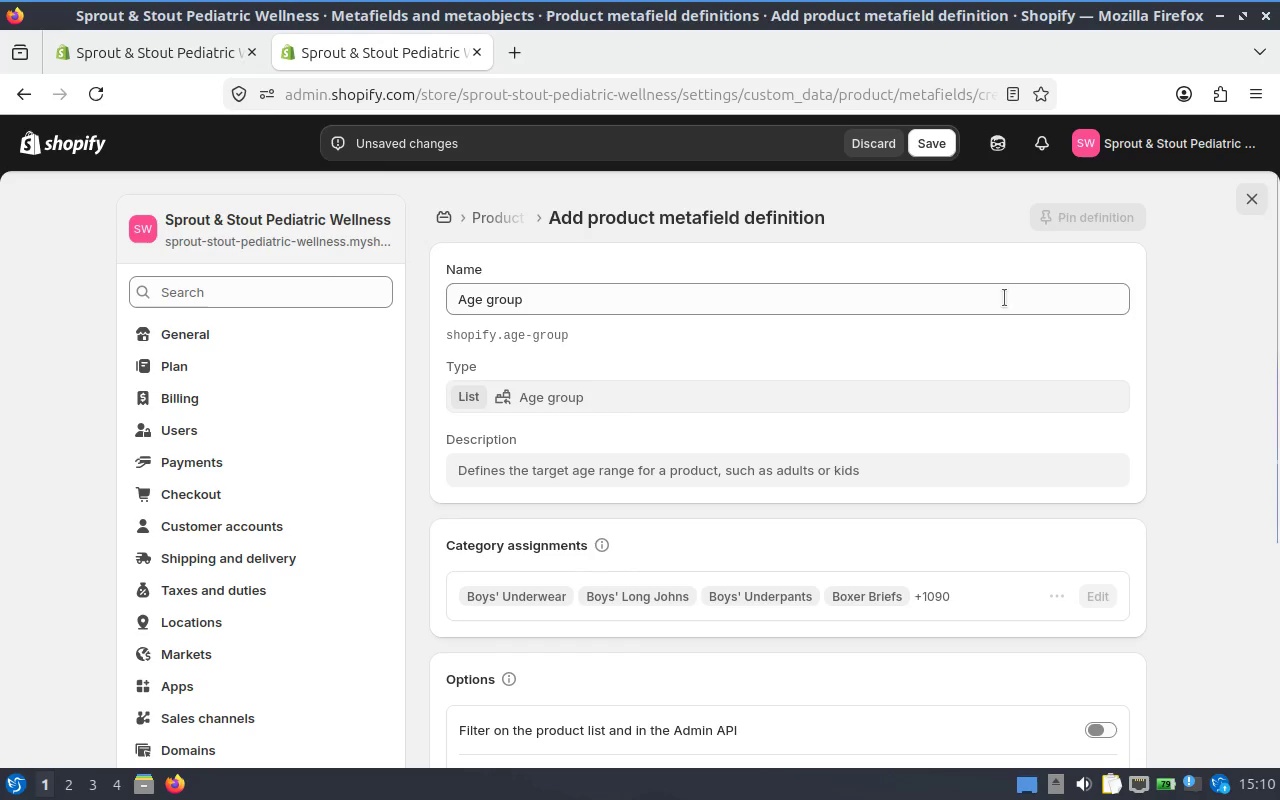 
wait(5.89)
 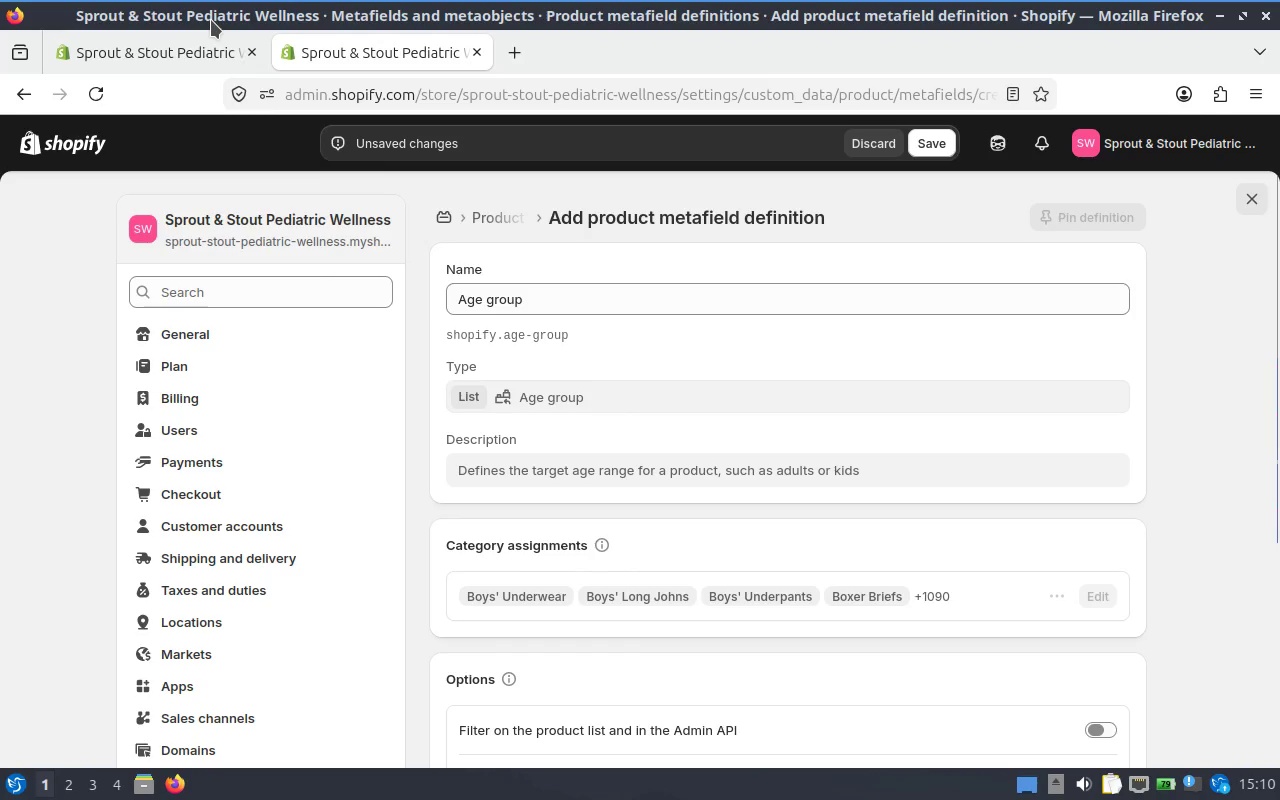 
left_click([531, 391])
 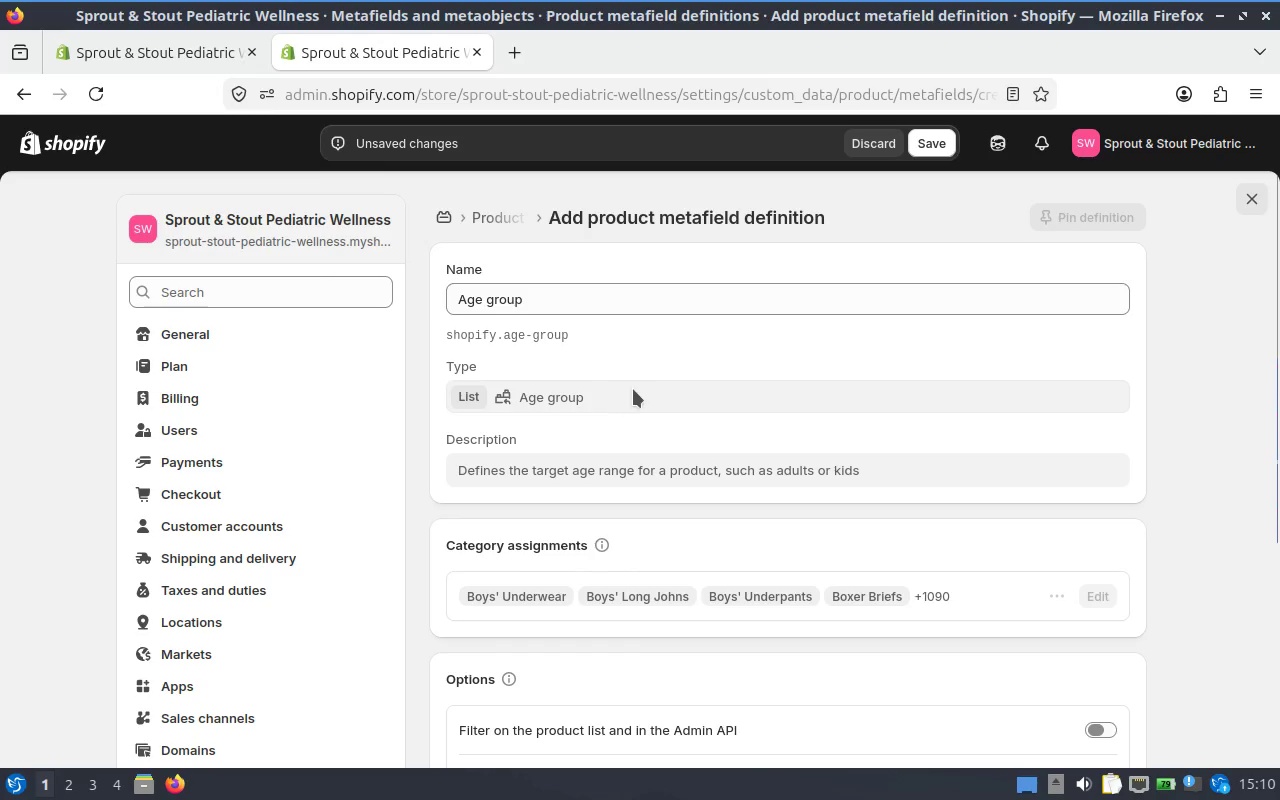 
left_click([634, 389])
 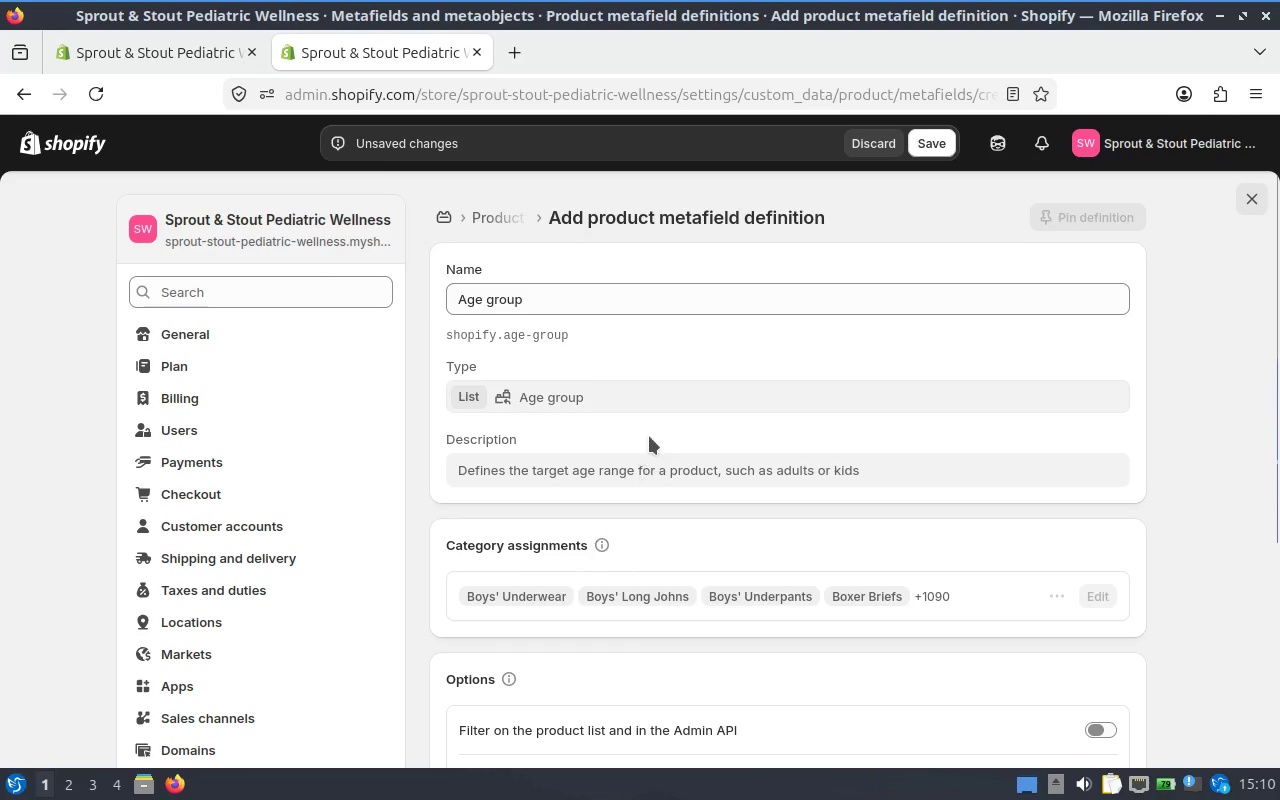 
left_click([665, 456])
 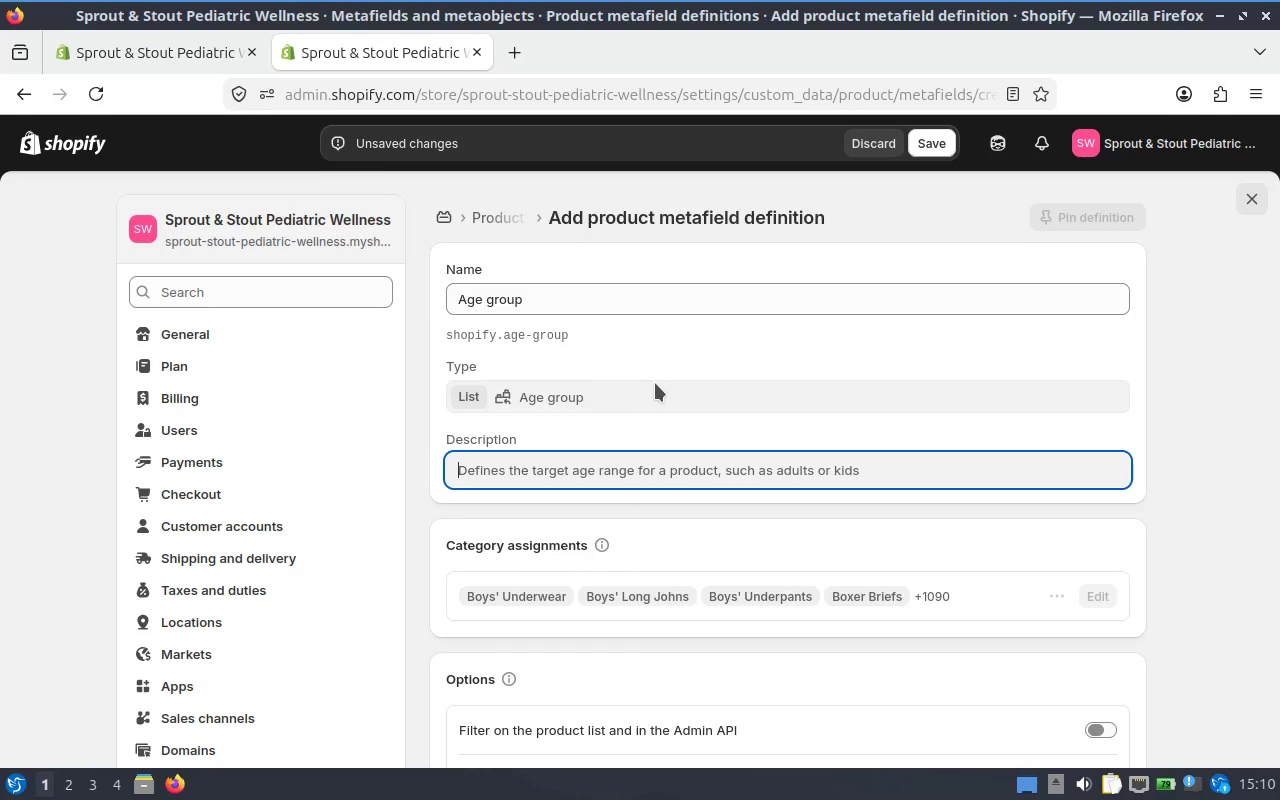 
wait(18.73)
 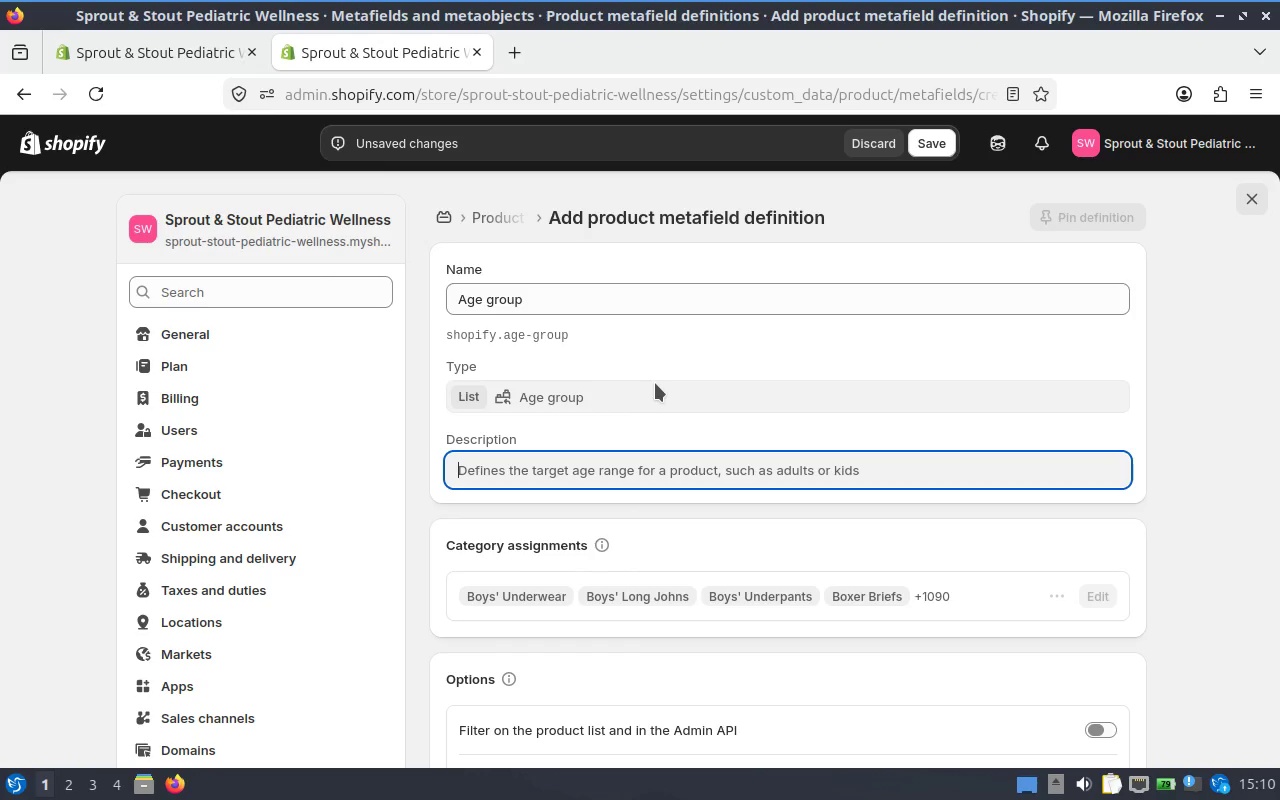 
left_click([472, 390])
 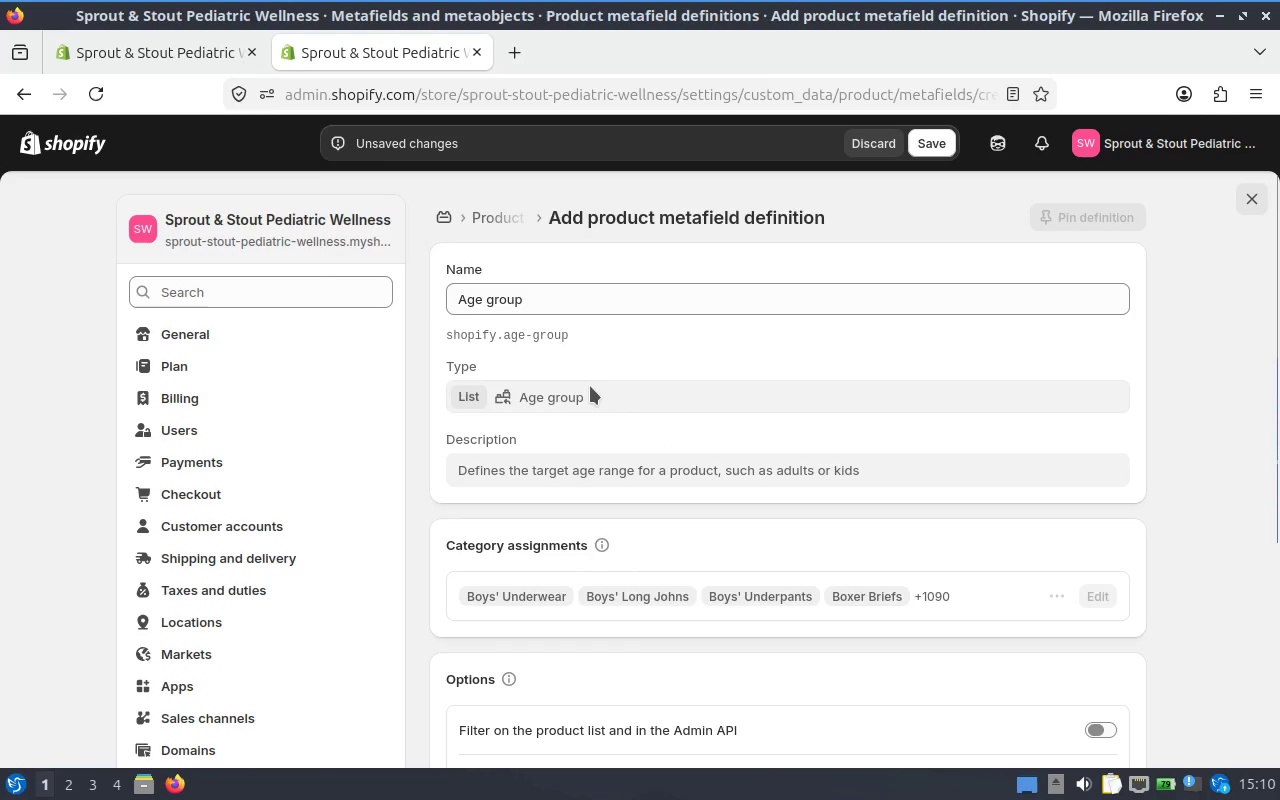 
left_click([591, 387])
 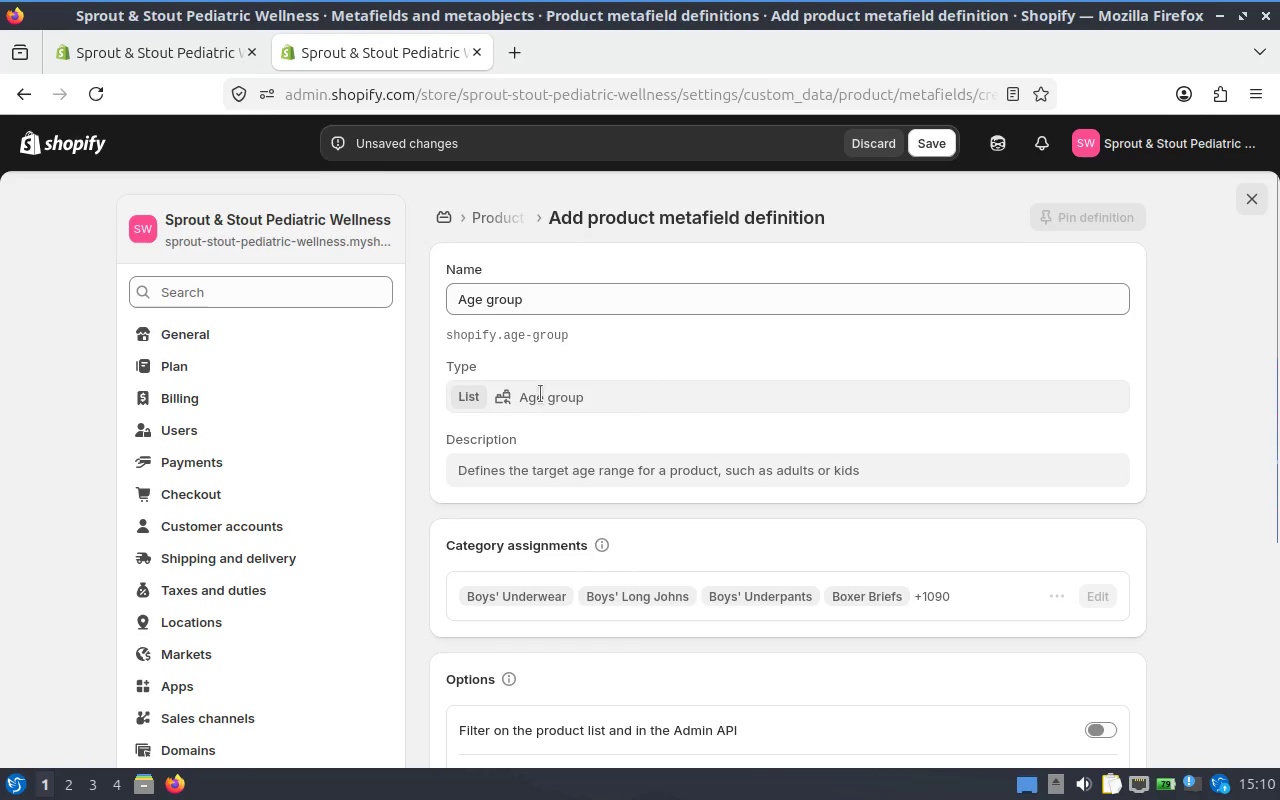 
left_click([540, 394])
 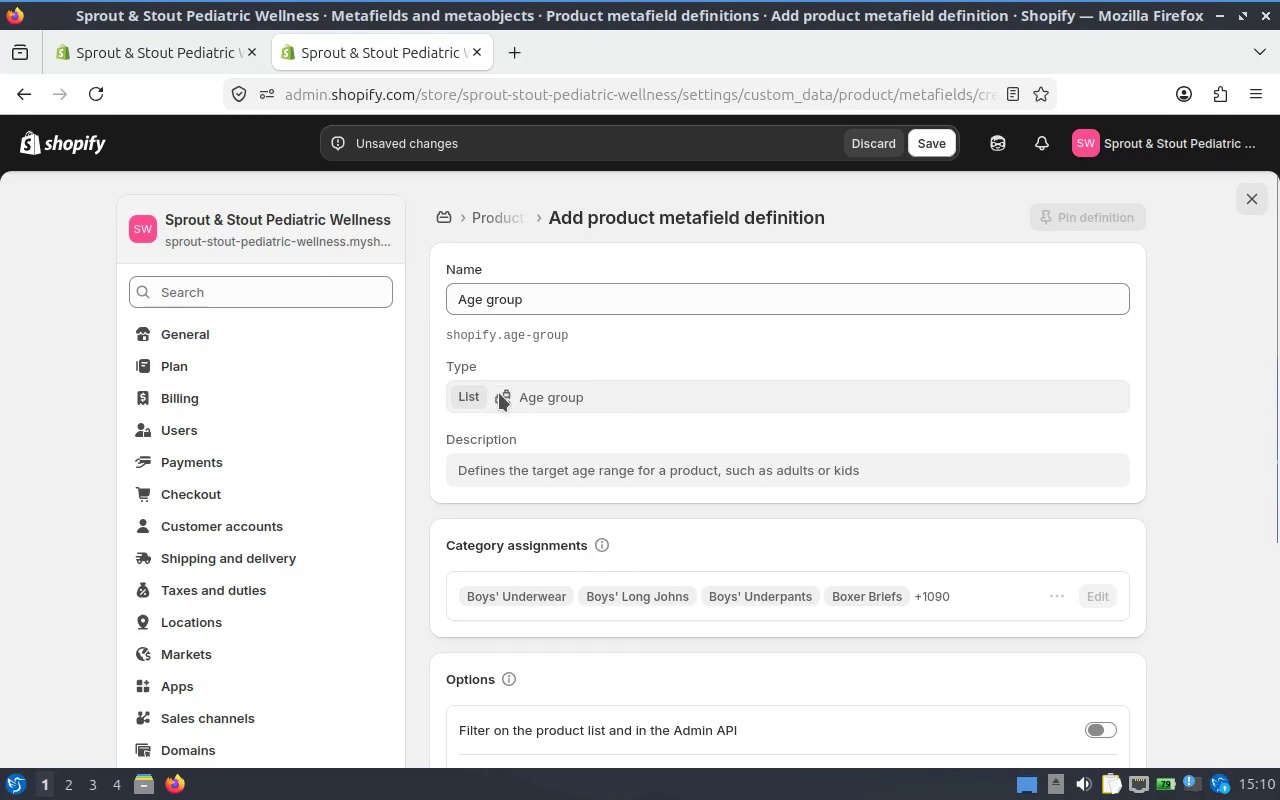 
left_click([501, 396])
 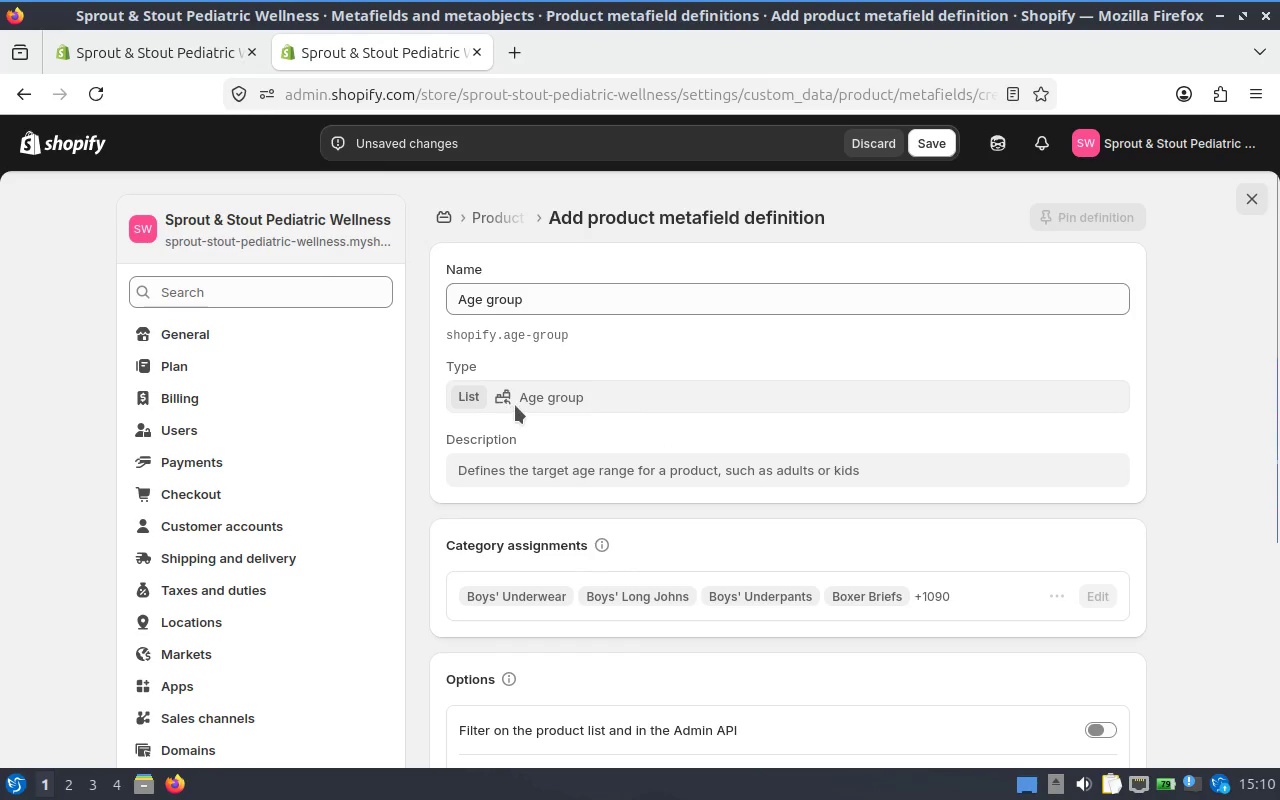 
left_click([523, 392])
 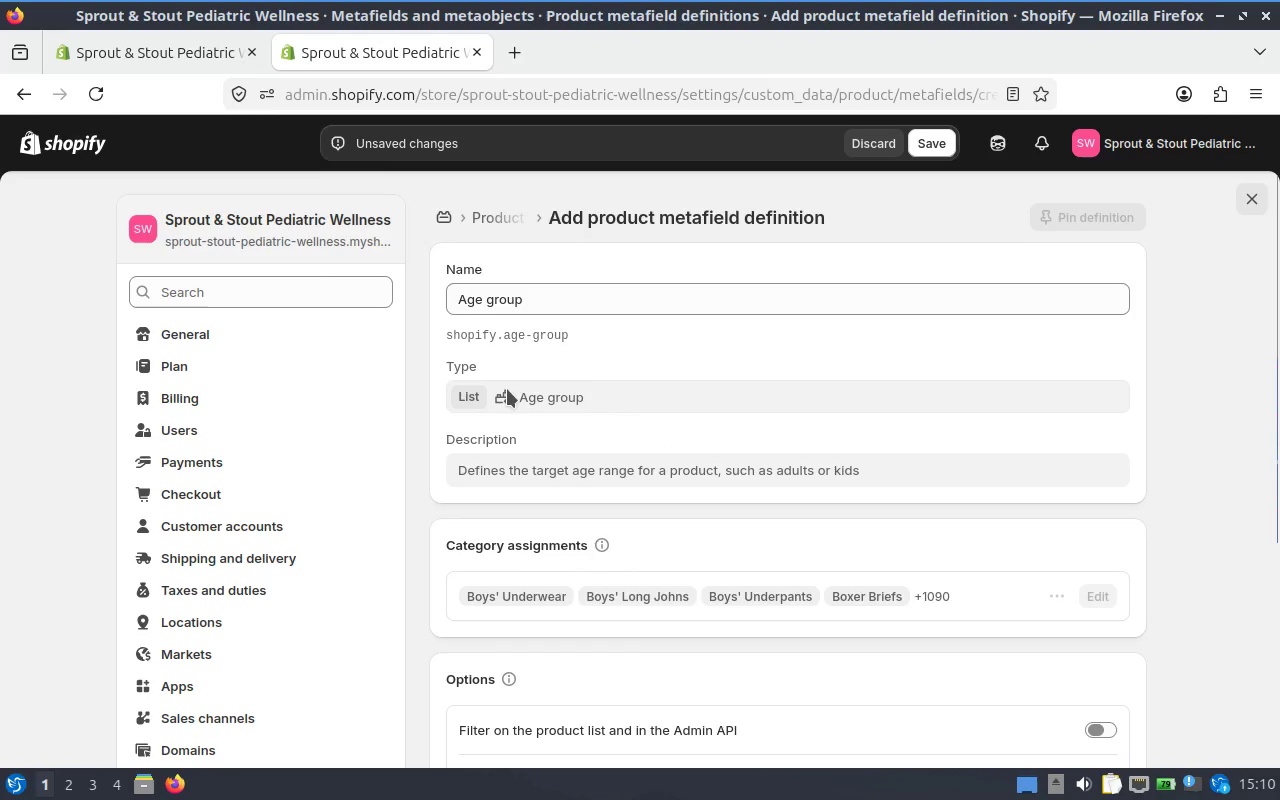 
left_click([507, 389])
 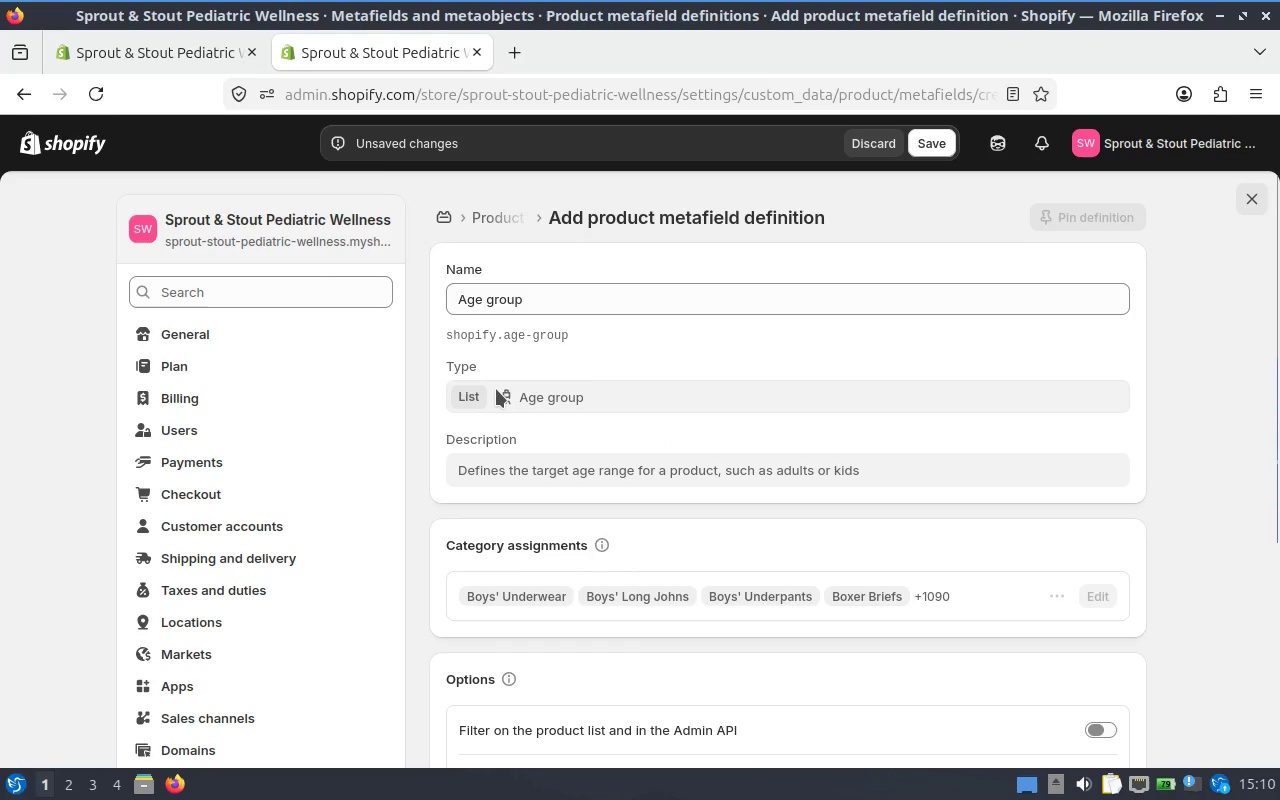 
left_click([496, 389])
 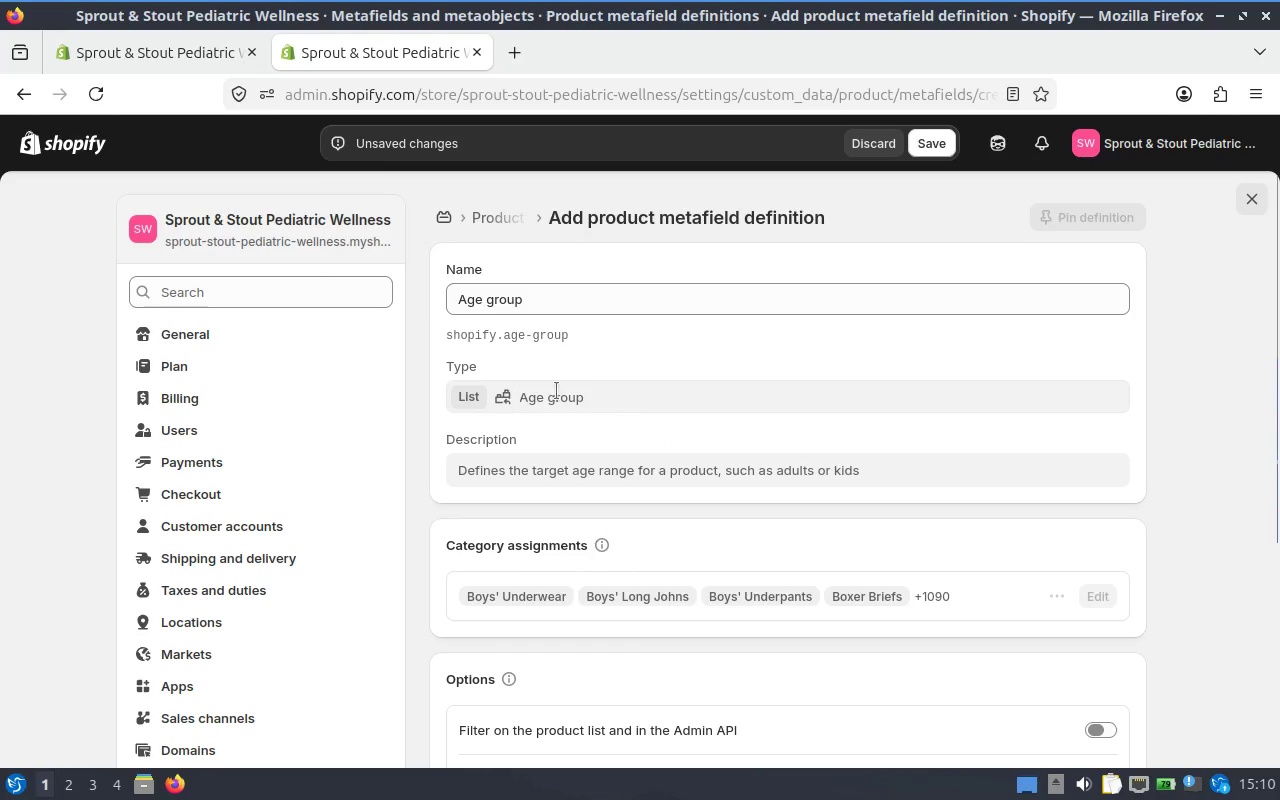 
left_click([570, 392])
 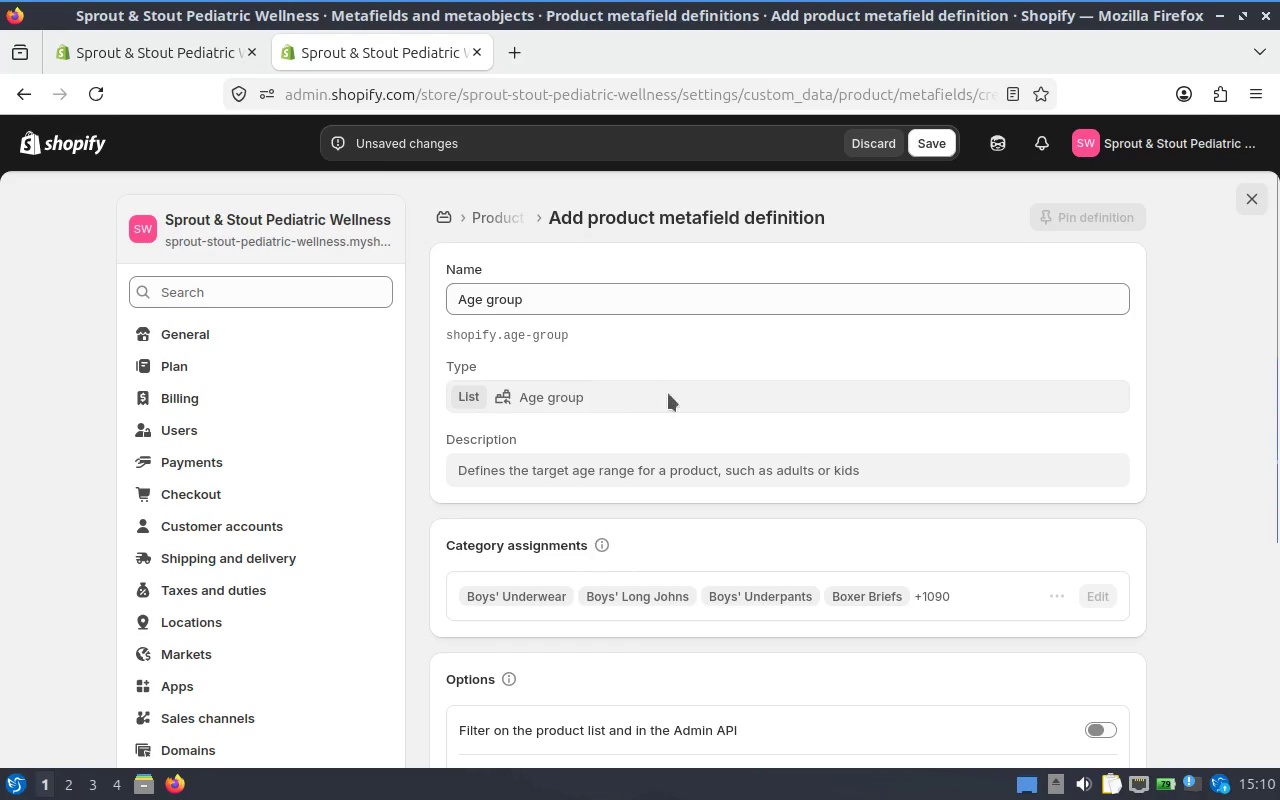 
left_click([680, 393])
 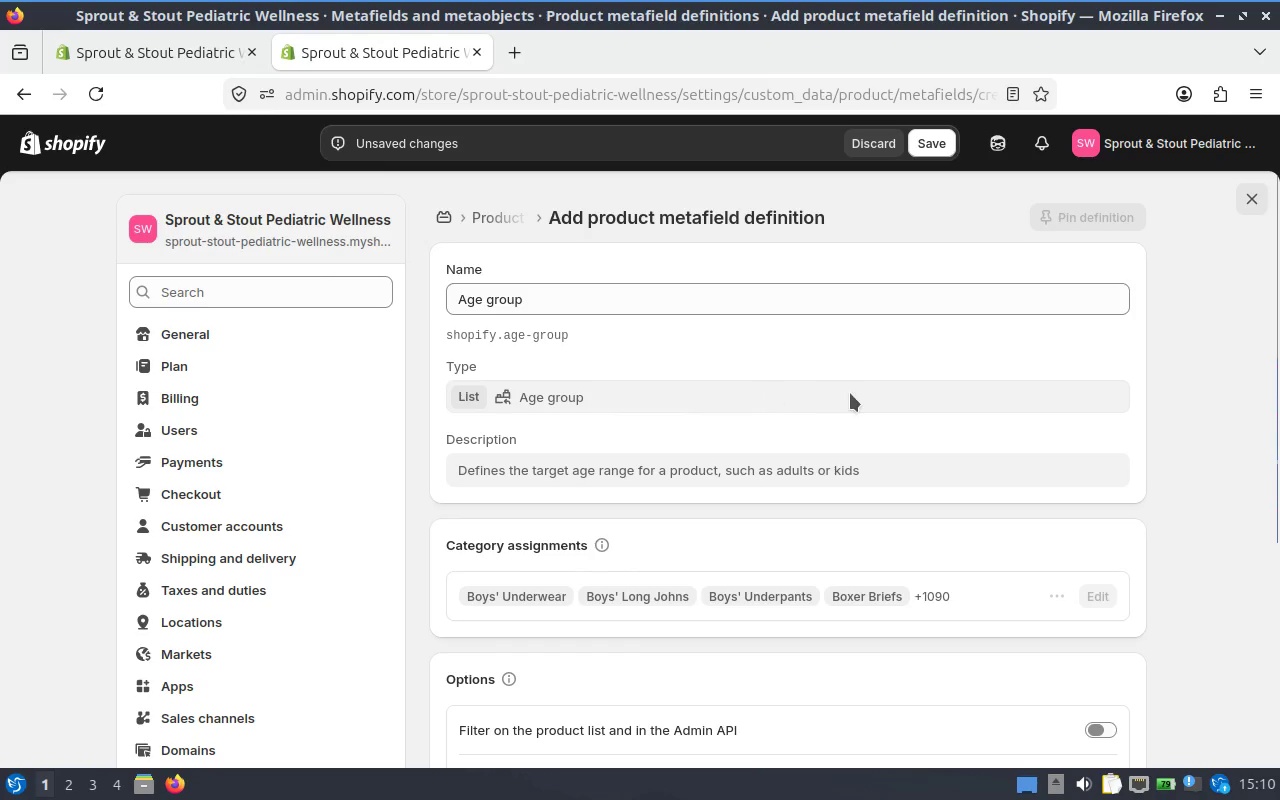 
left_click([850, 393])
 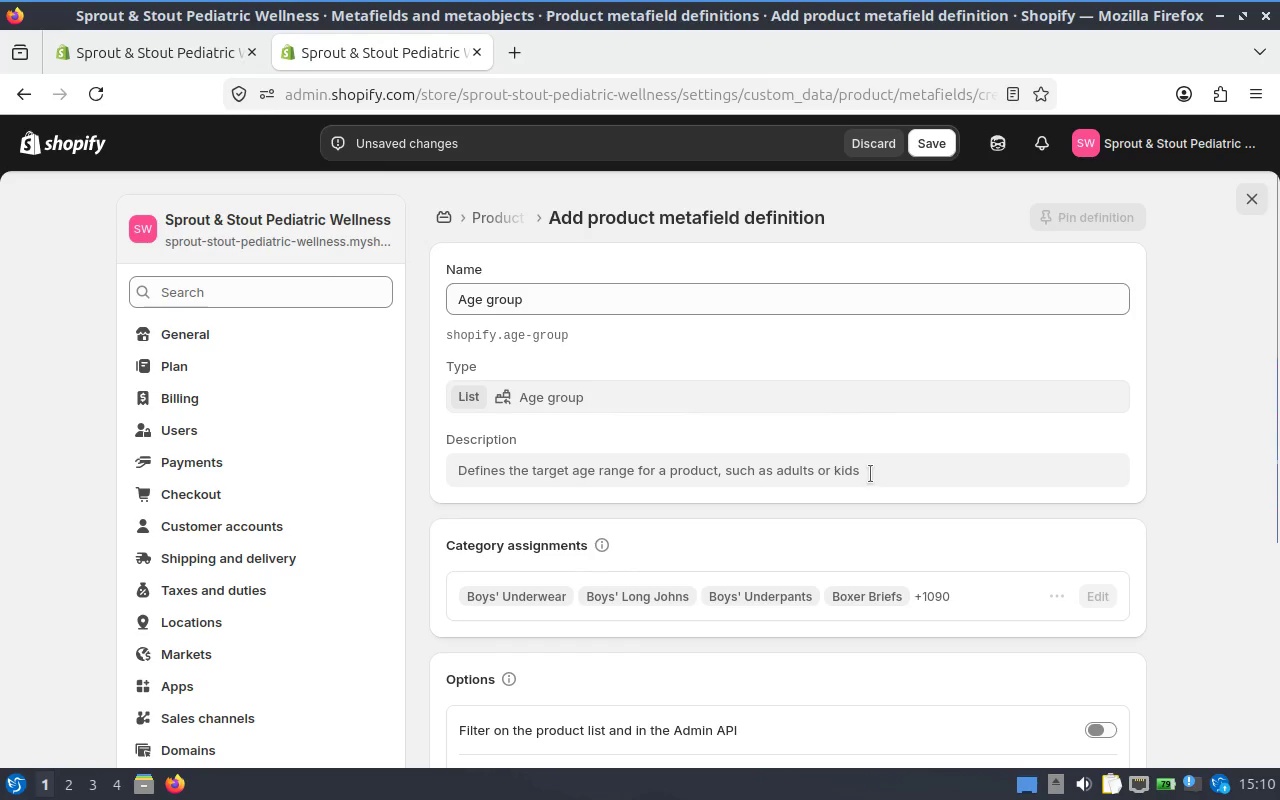 
left_click([870, 475])
 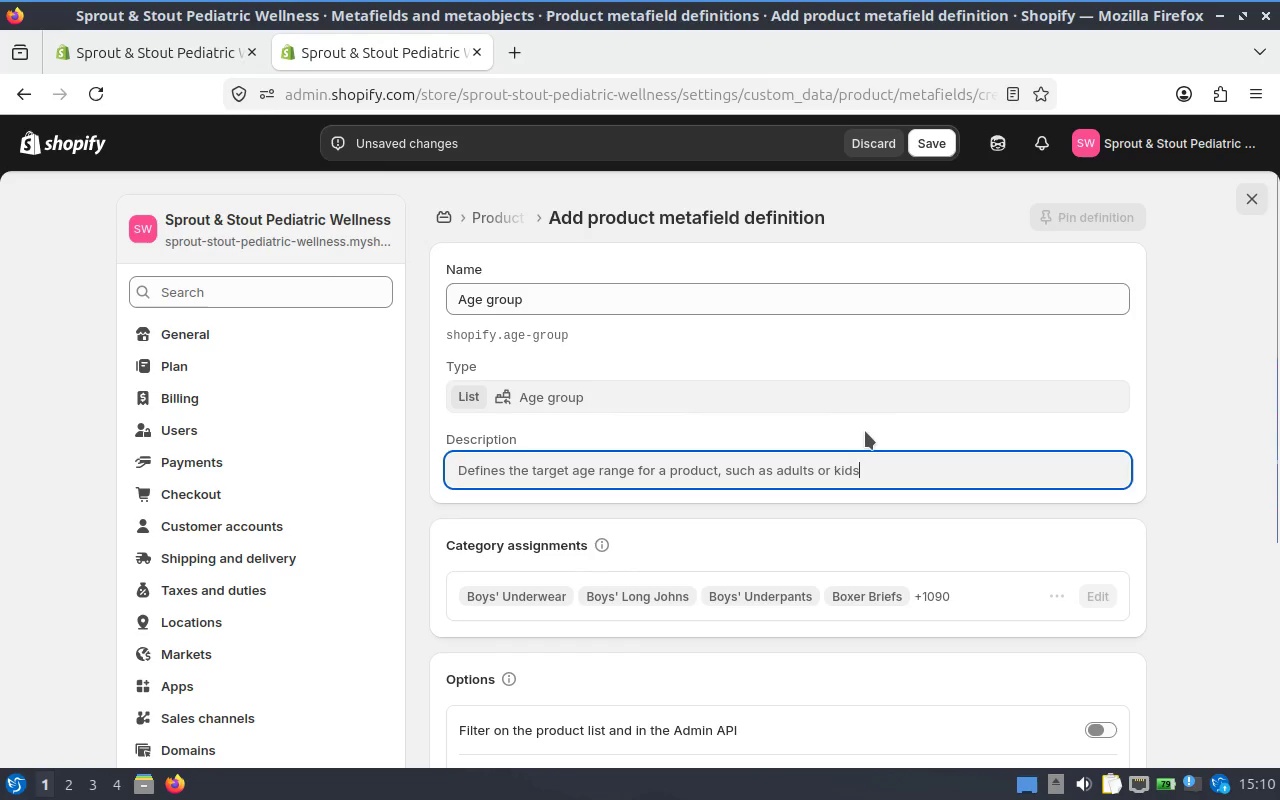 
left_click([865, 431])
 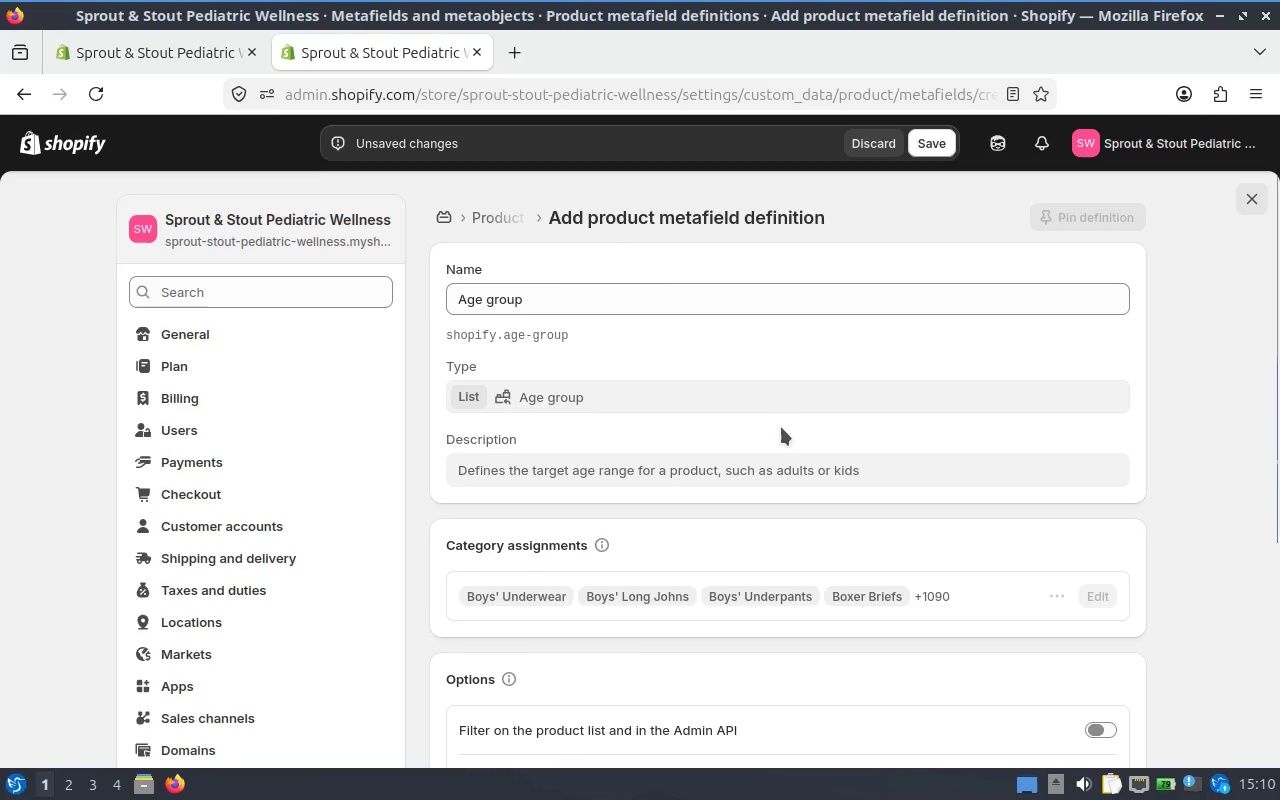 
scroll: coordinate [781, 427], scroll_direction: down, amount: 3.0
 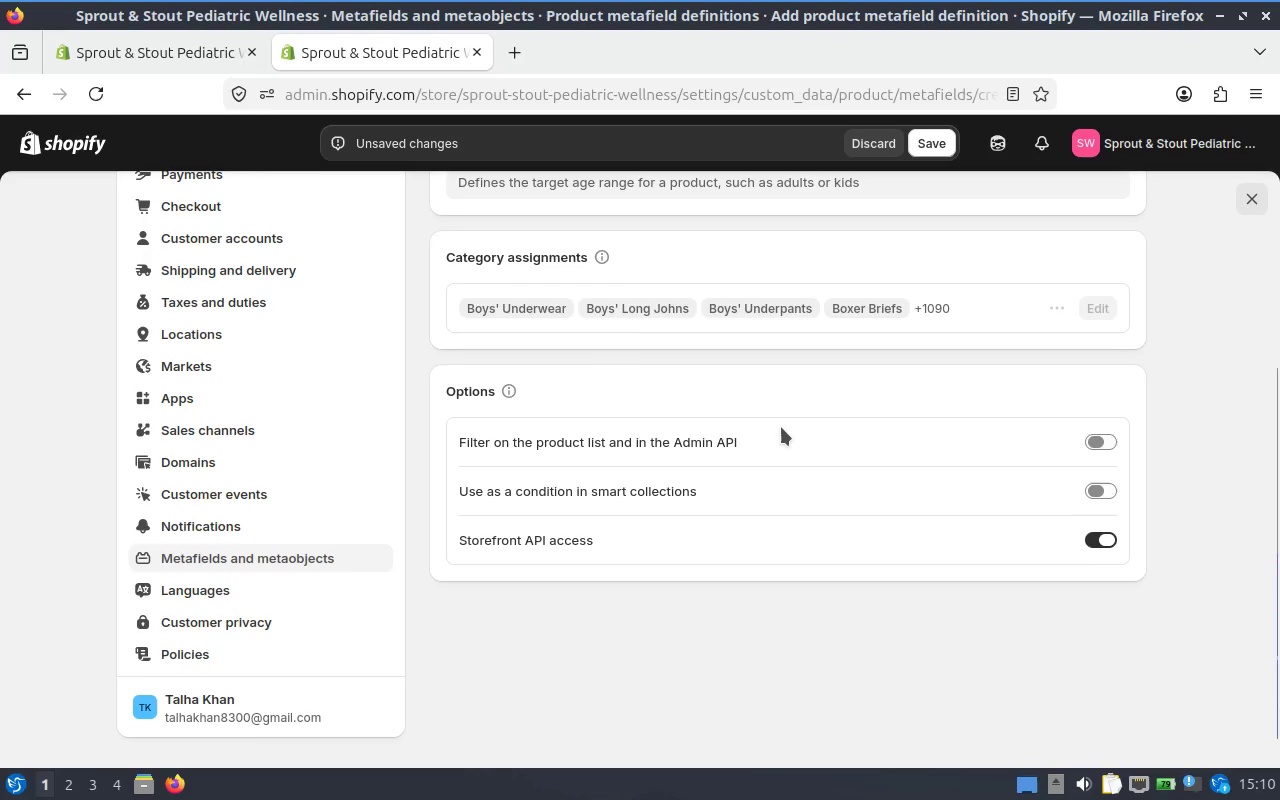 
scroll: coordinate [687, 347], scroll_direction: up, amount: 2.0
 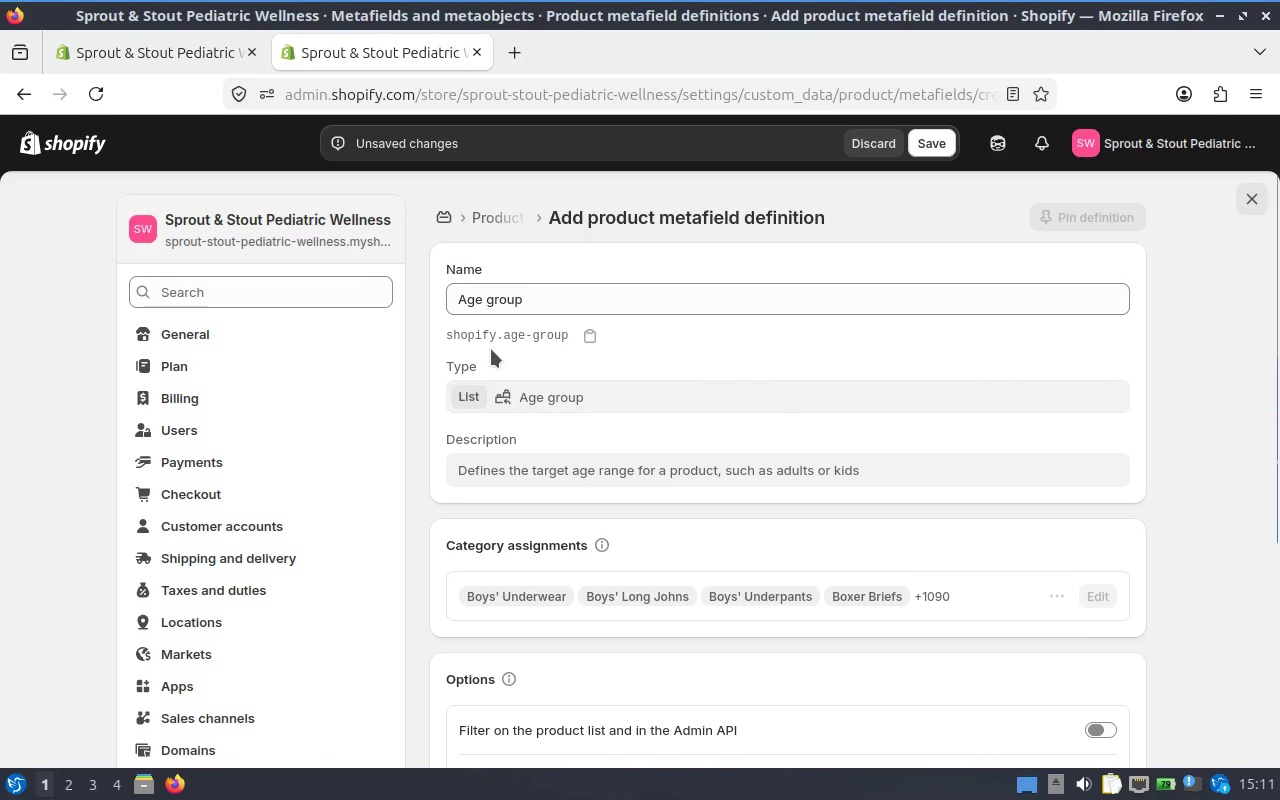 
left_click([549, 388])
 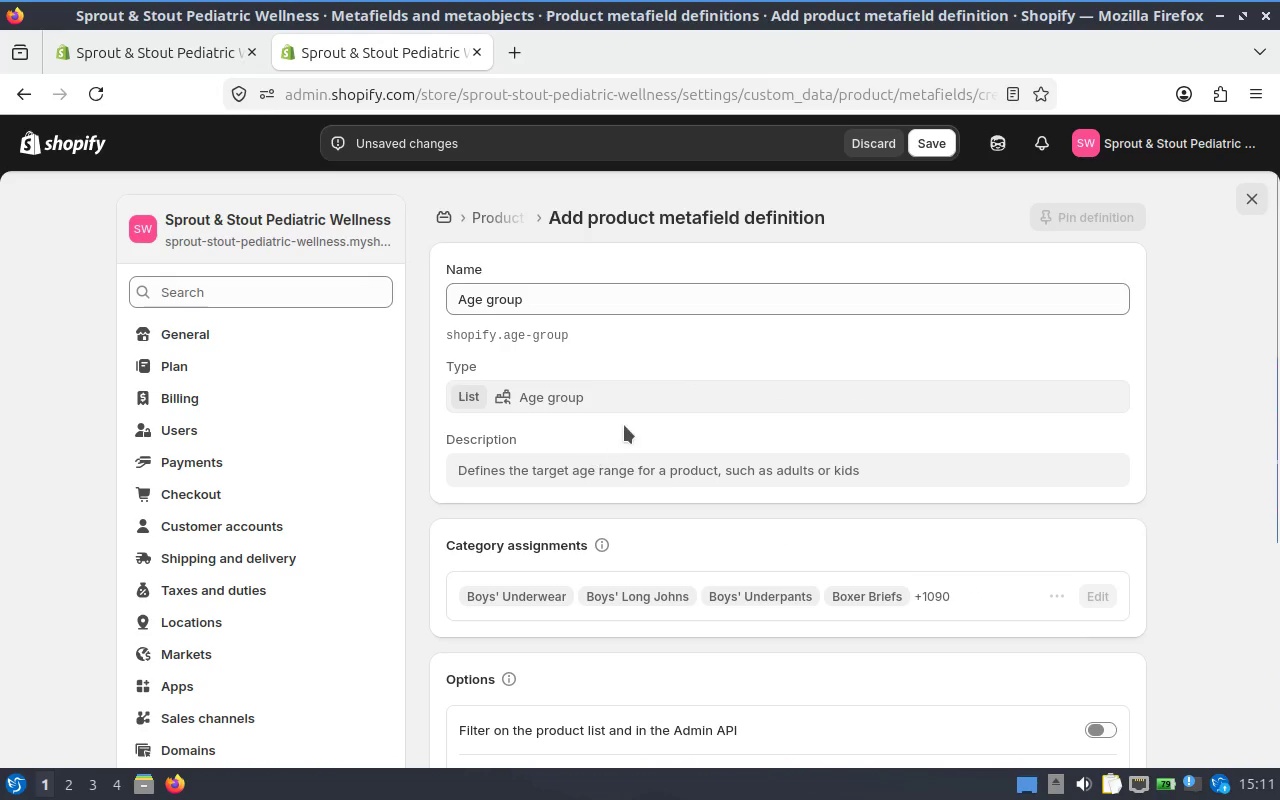 
scroll: coordinate [624, 421], scroll_direction: down, amount: 1.0
 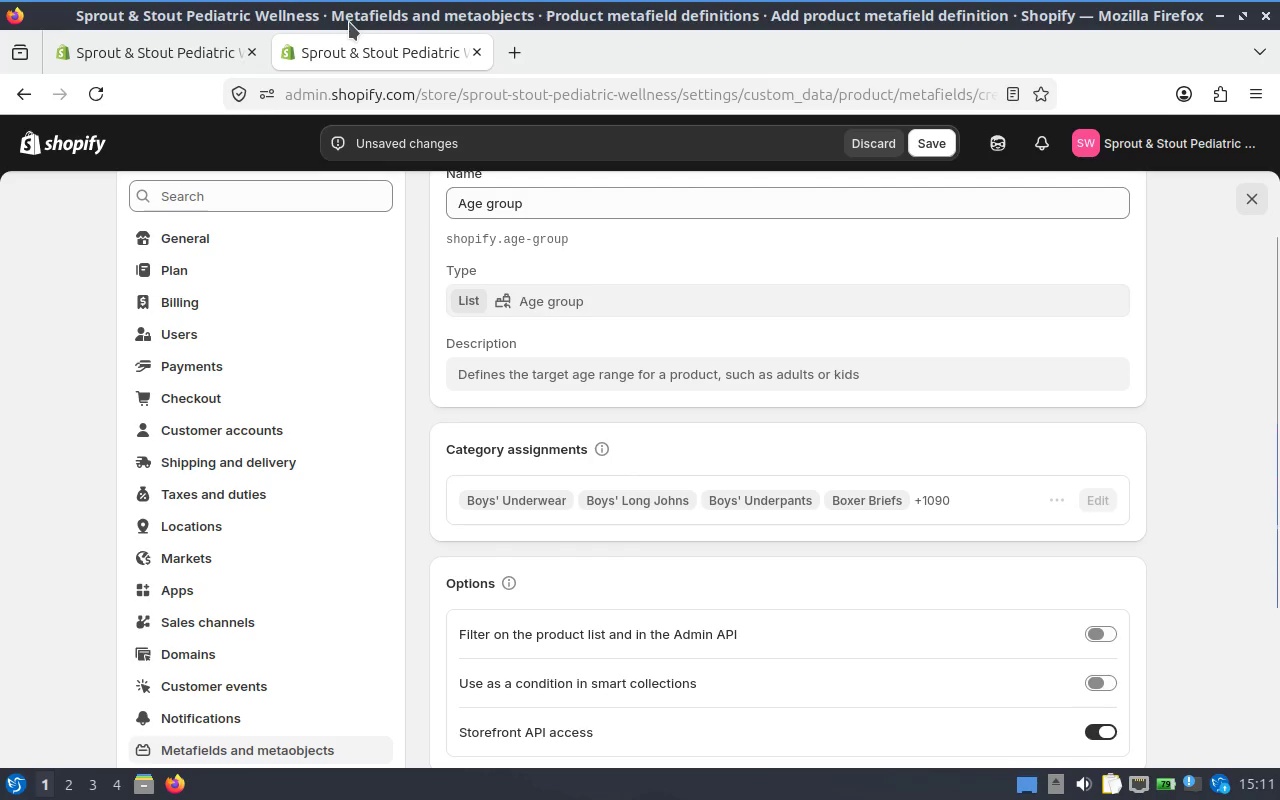 
wait(6.04)
 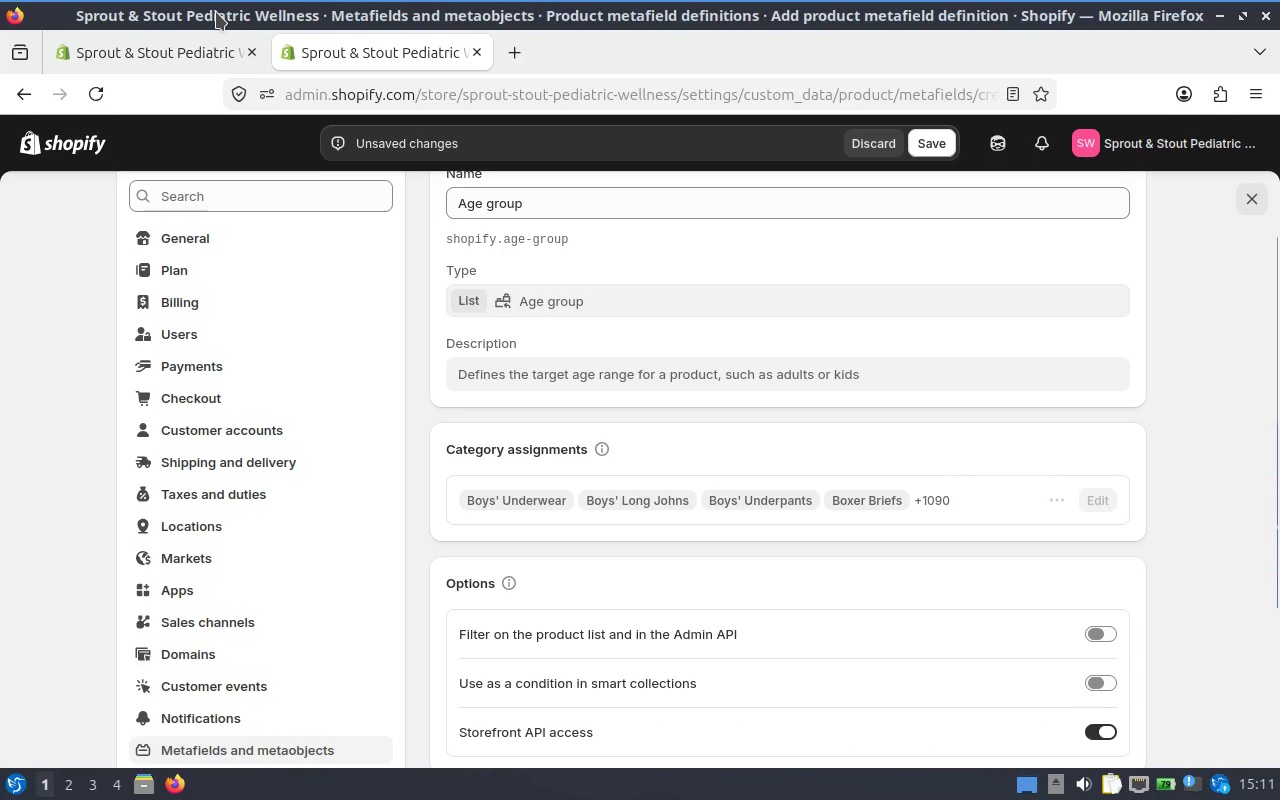 
left_click([948, 499])
 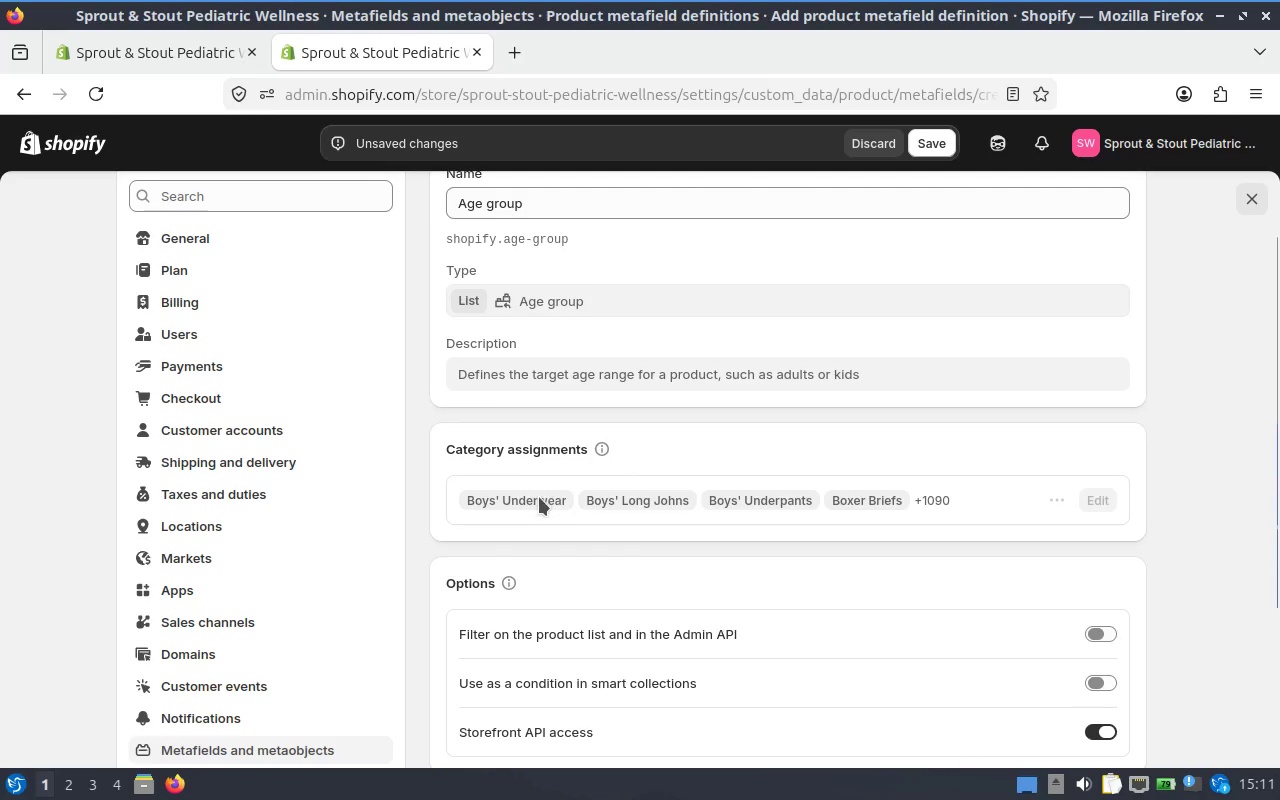 
left_click([539, 500])
 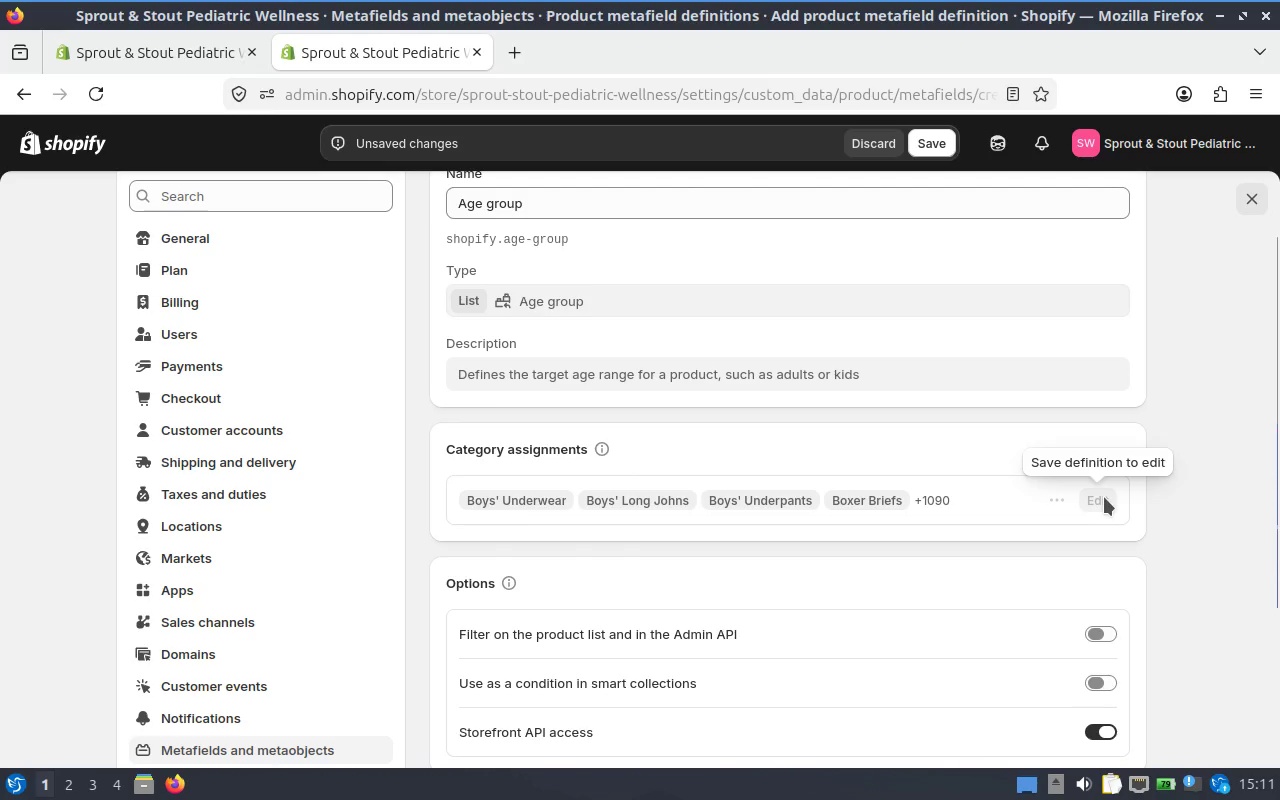 
left_click([1104, 497])
 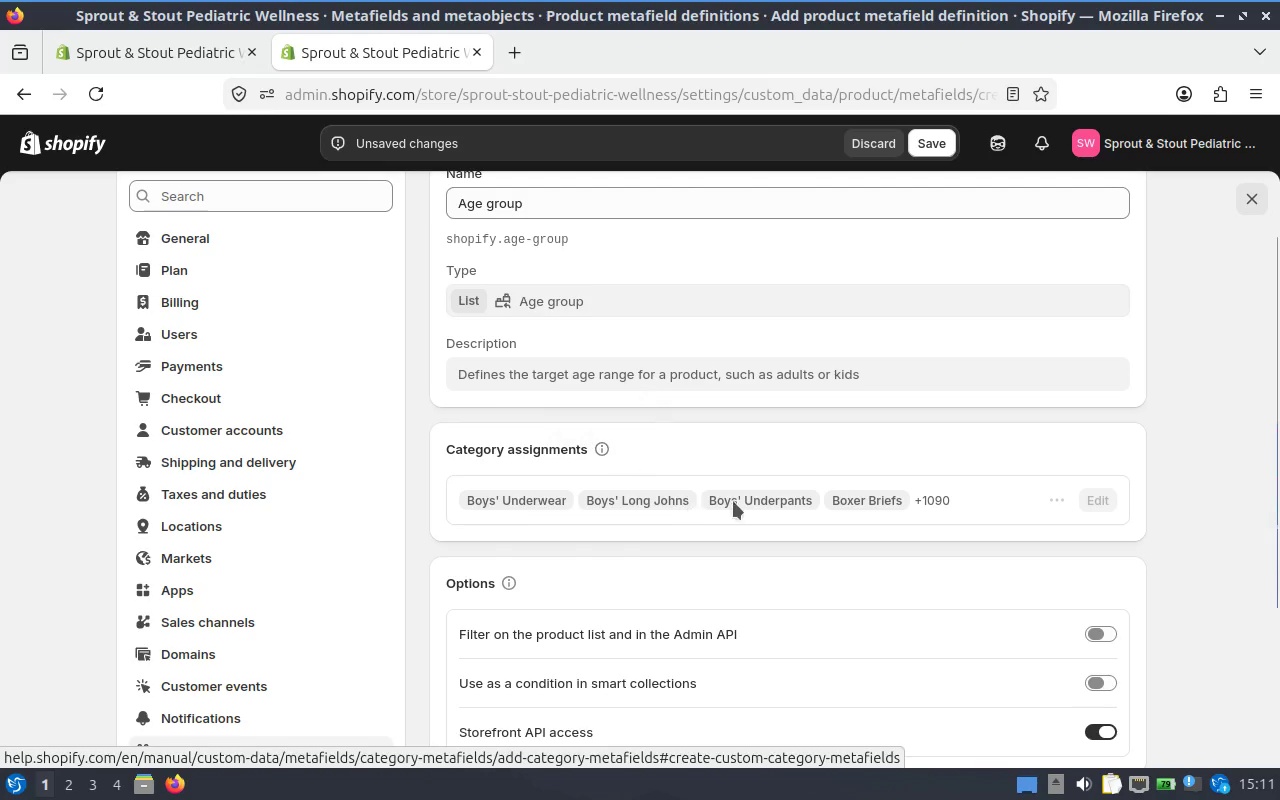 
left_click([609, 206])
 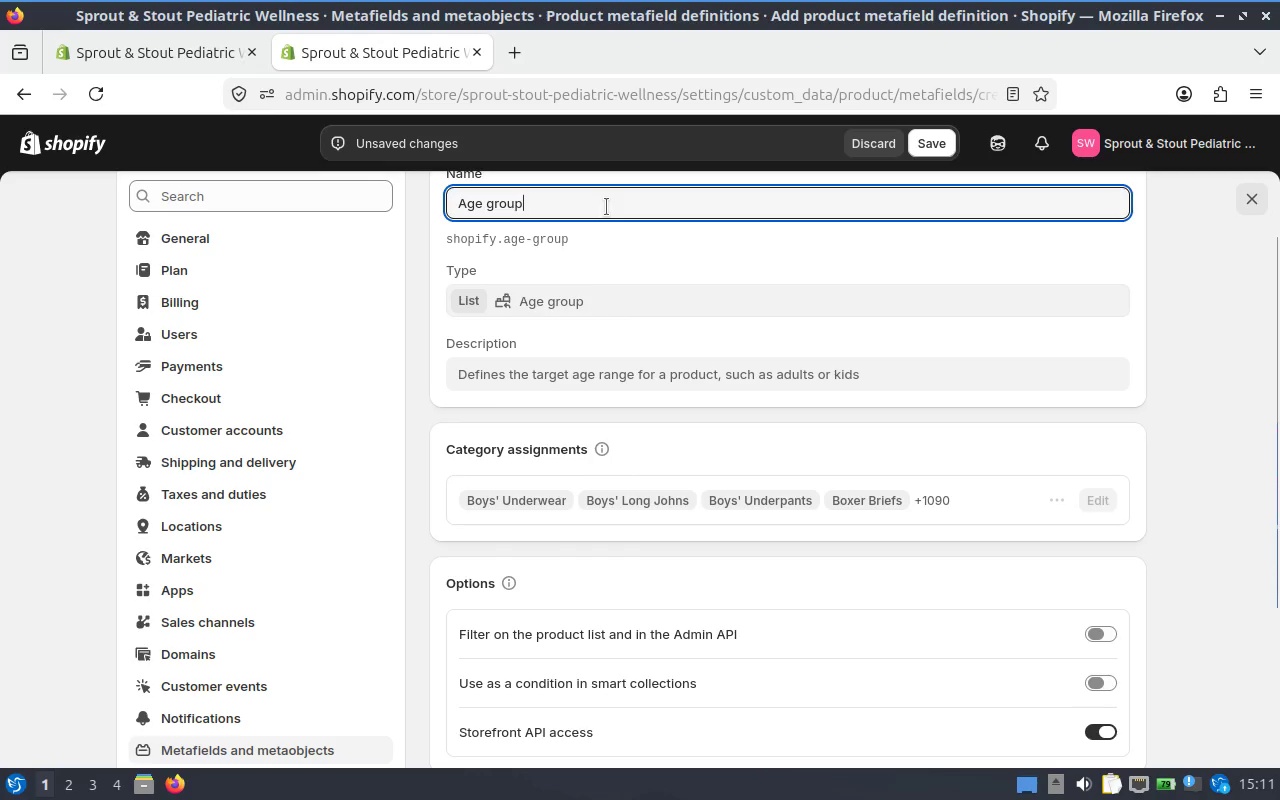 
key(Backspace)
 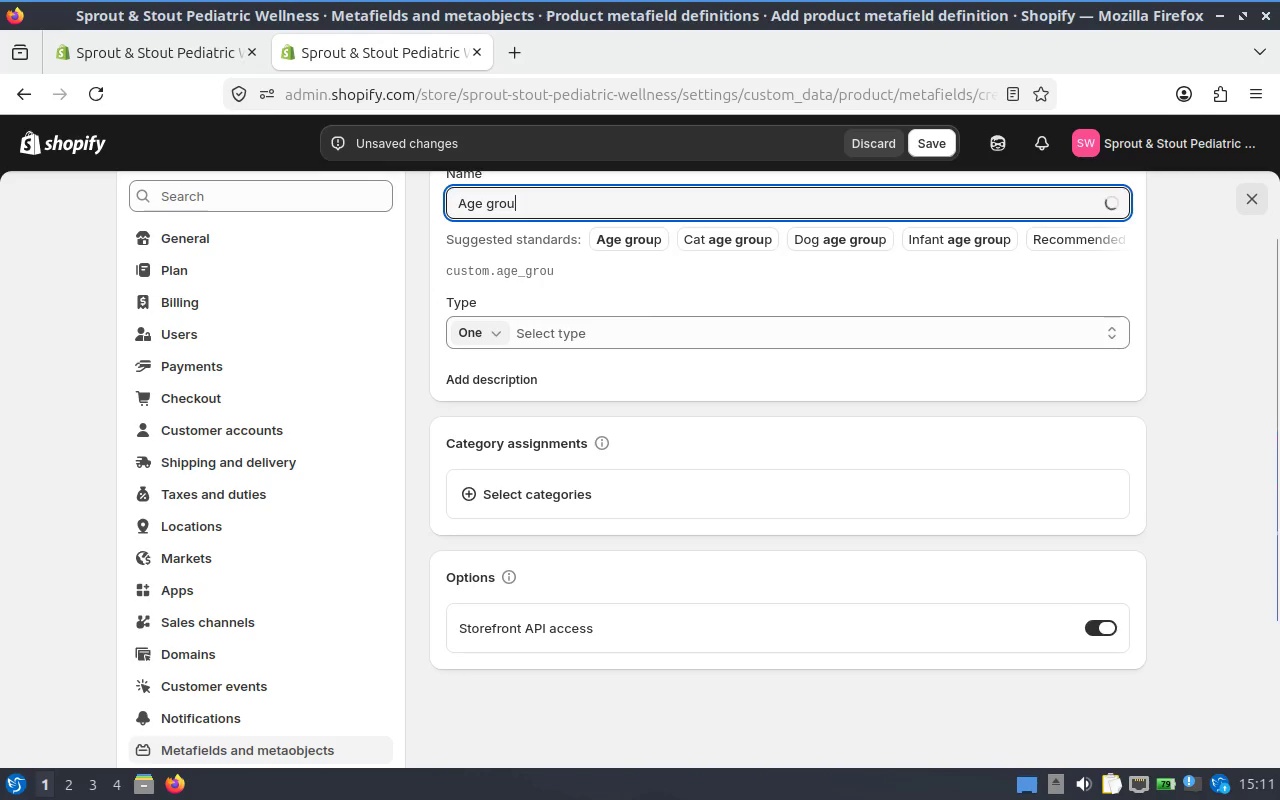 
hold_key(key=Backspace, duration=0.88)
 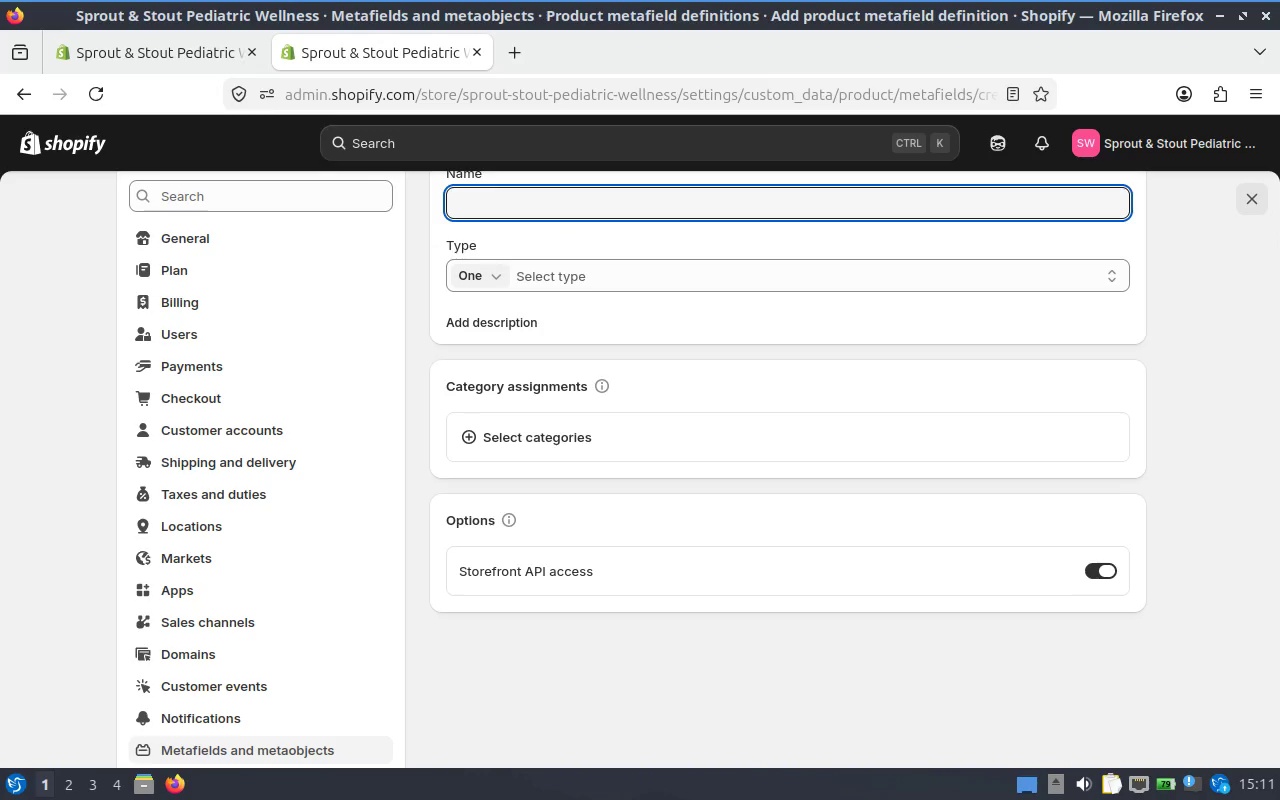 
type(Age)
 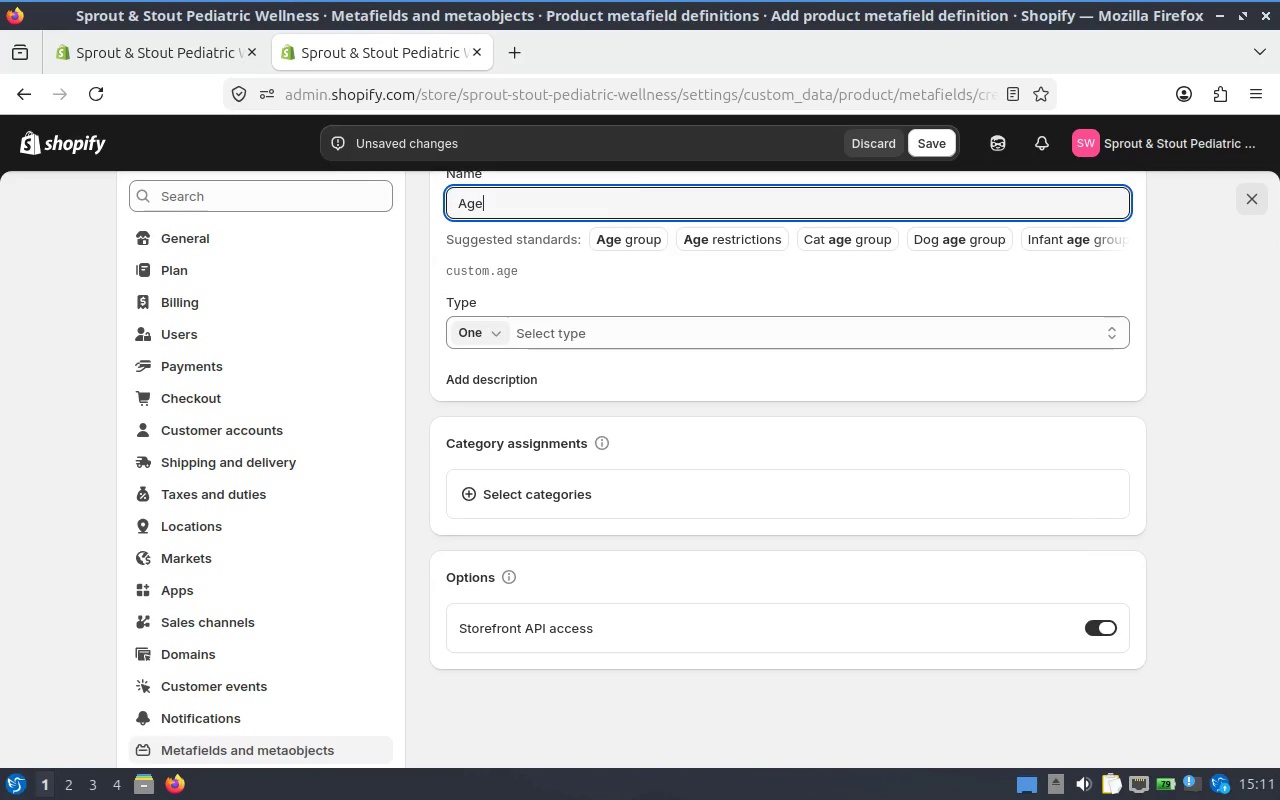 
type( Group)
 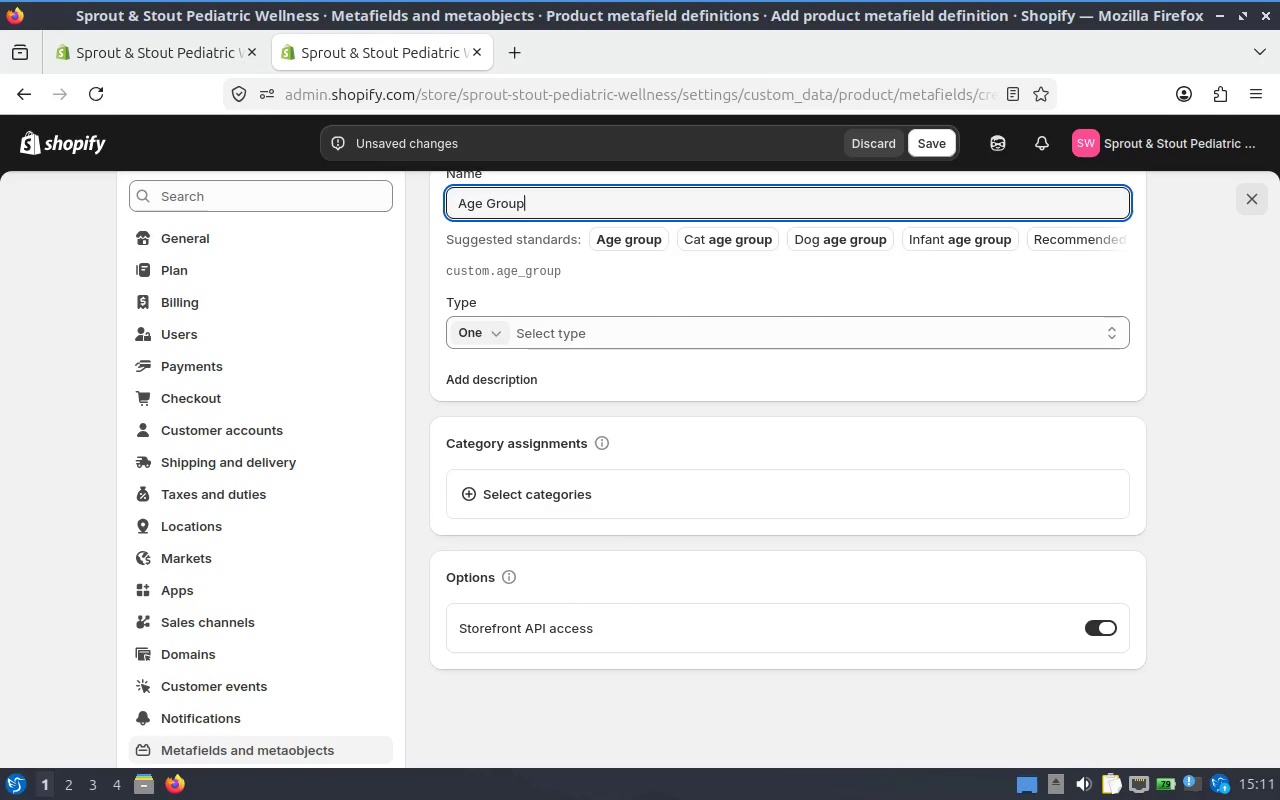 
left_click([485, 338])
 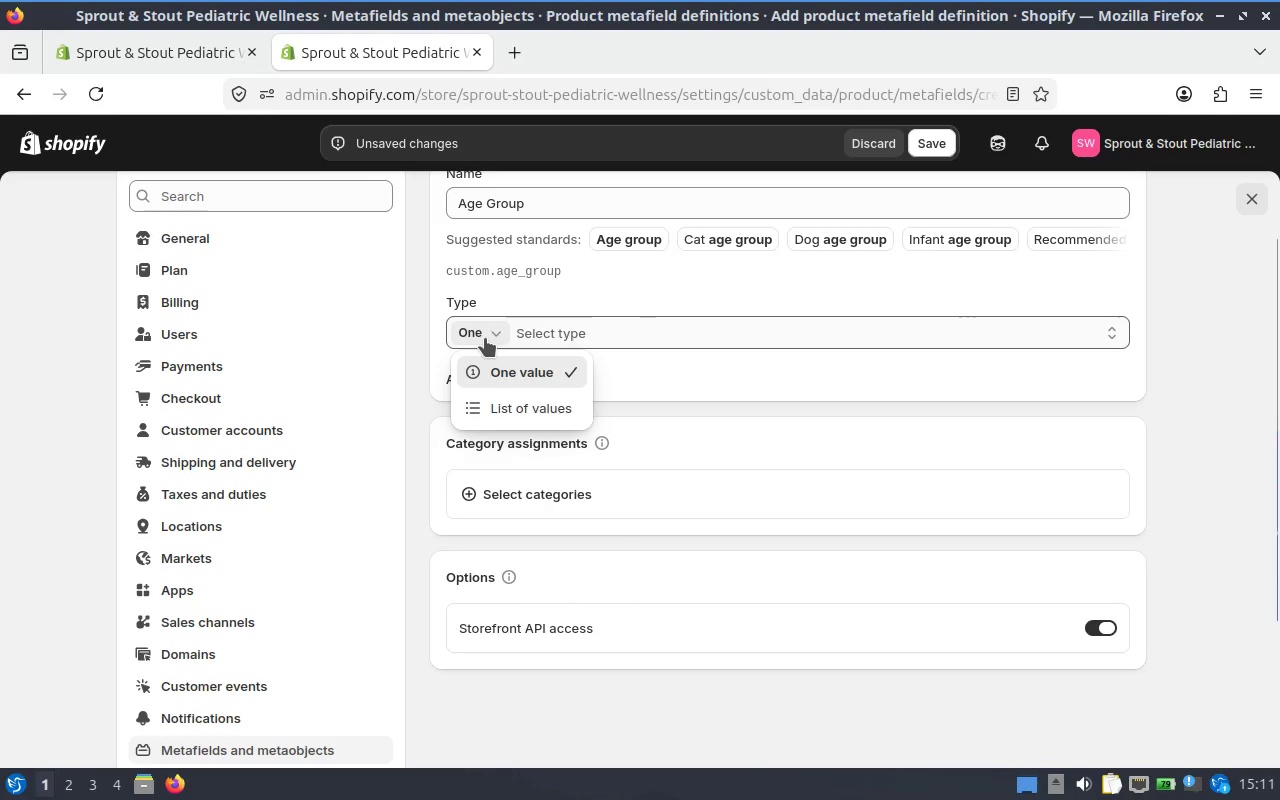 
left_click([485, 338])
 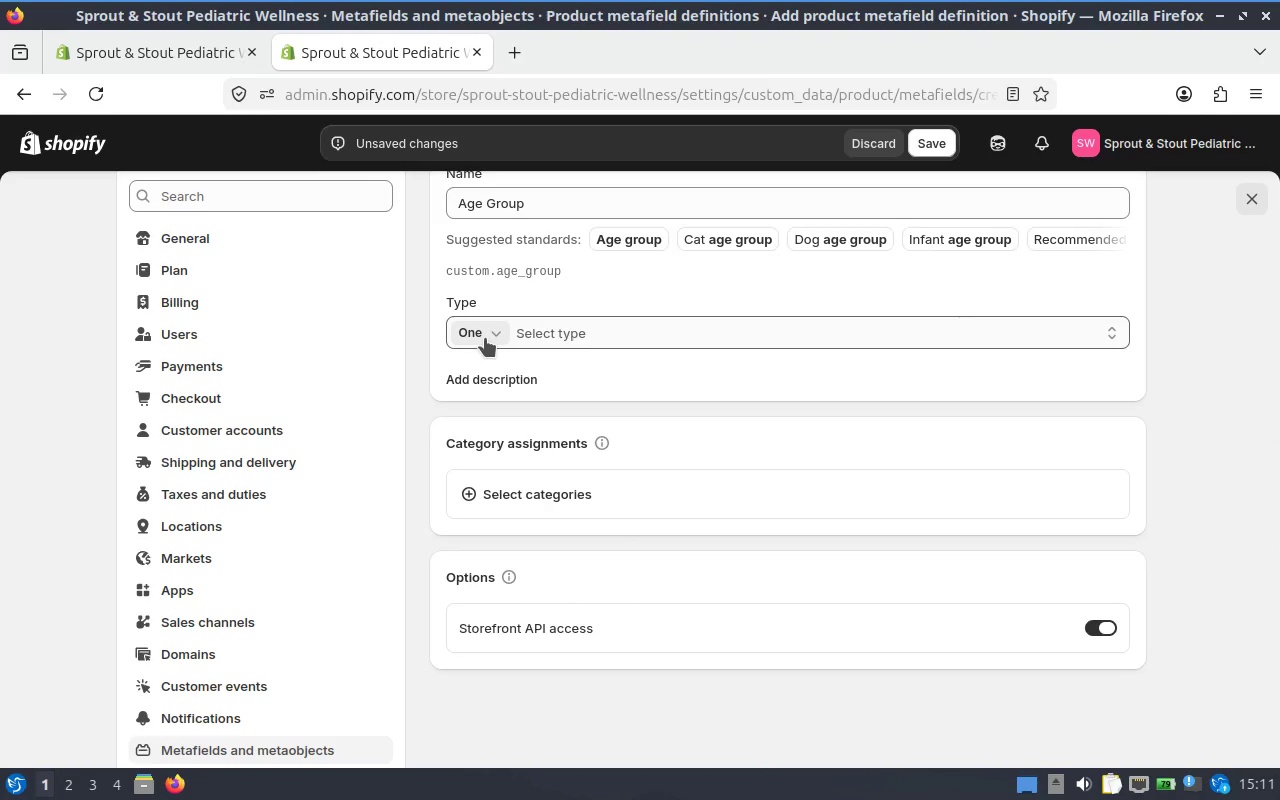 
left_click([485, 338])
 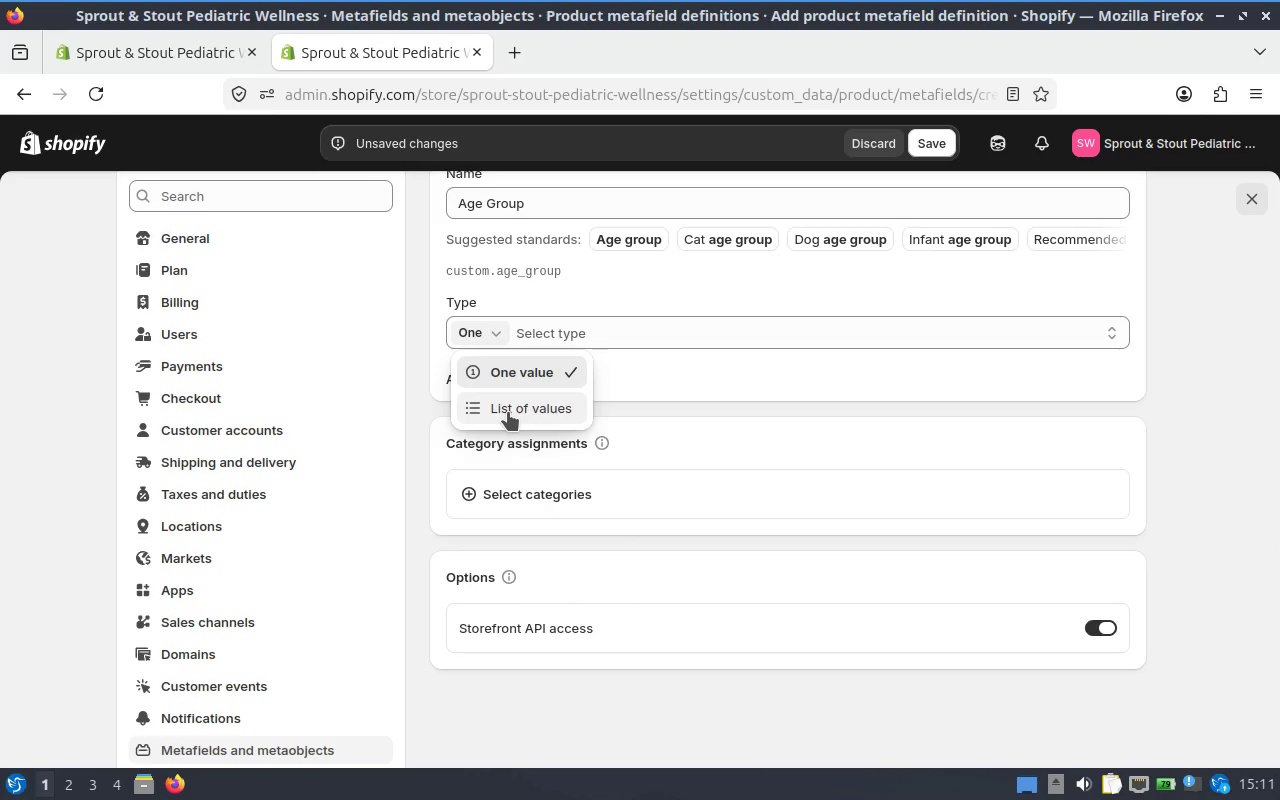 
left_click([508, 412])
 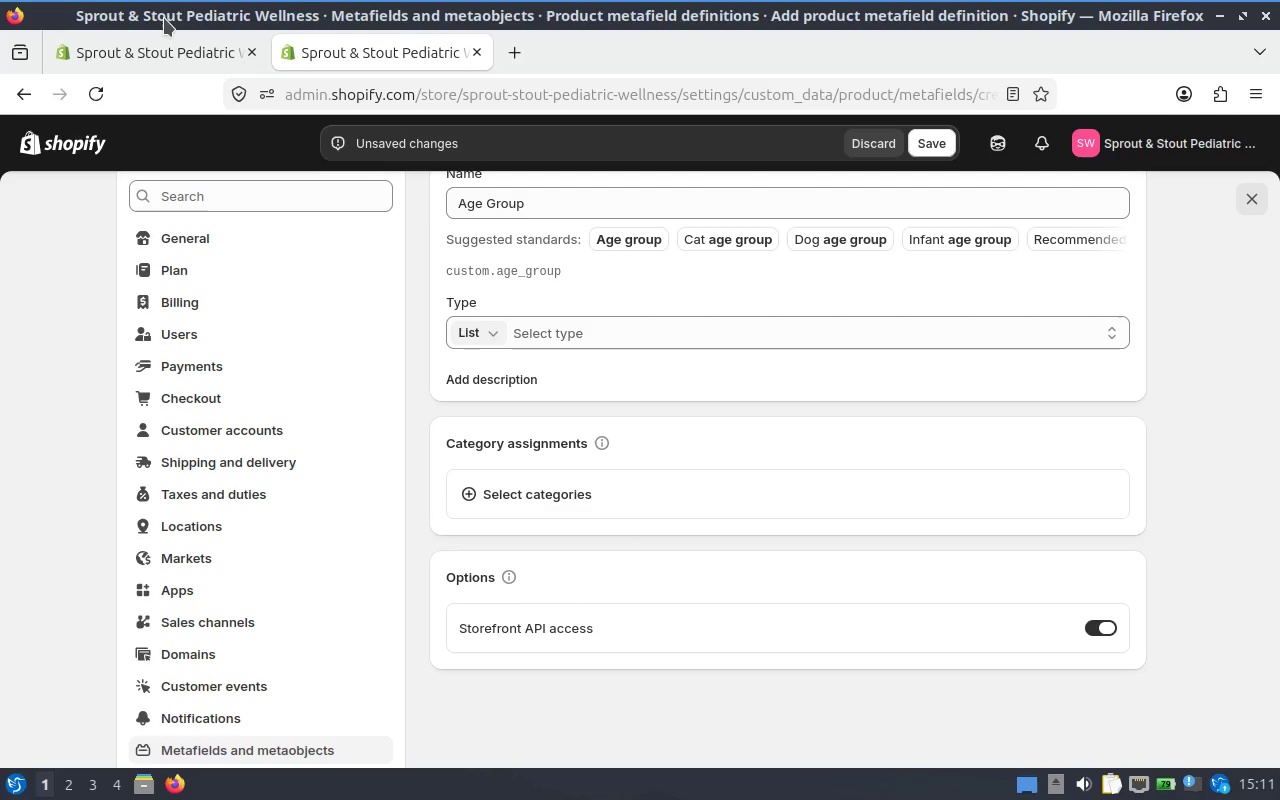 
wait(10.26)
 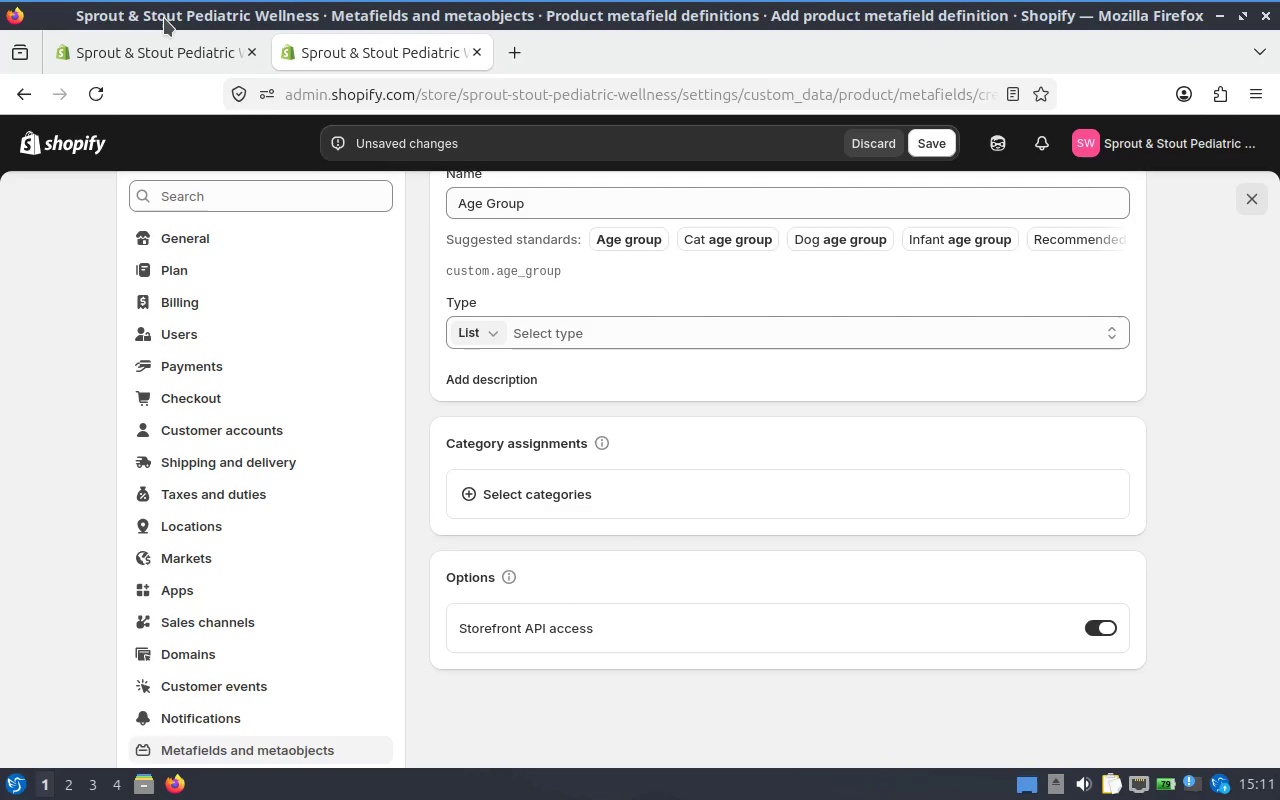 
left_click([610, 332])
 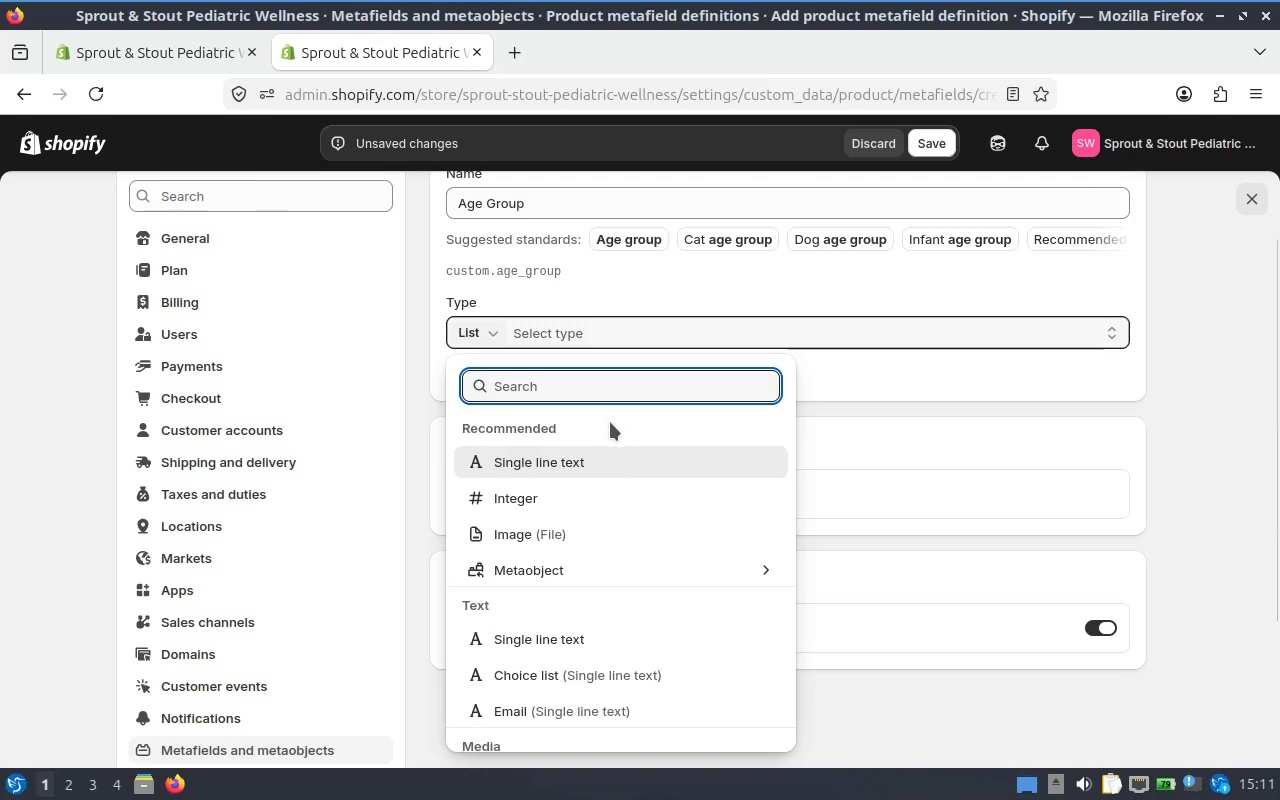 
left_click([613, 457])
 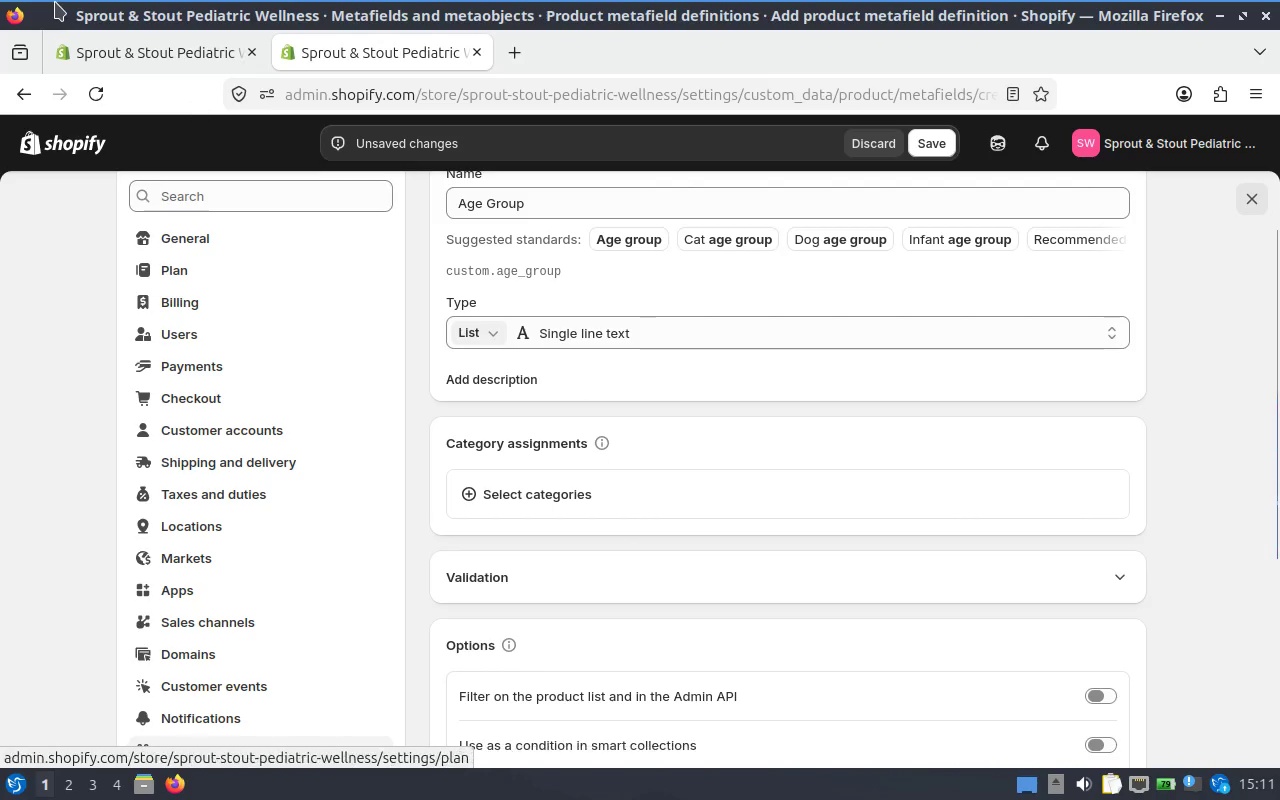 
wait(9.77)
 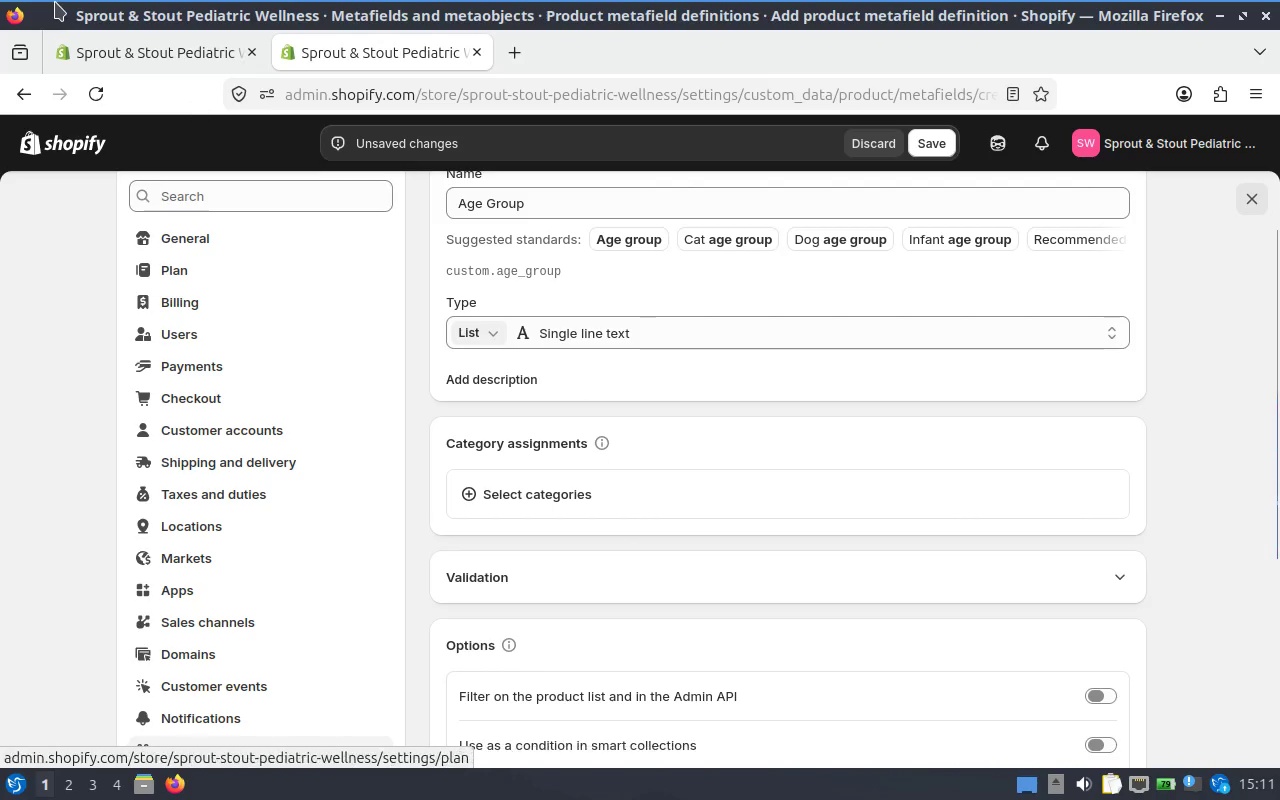 
hold_key(key=ControlLeft, duration=1.86)
scroll: coordinate [765, 389], scroll_direction: down, amount: 1.0
 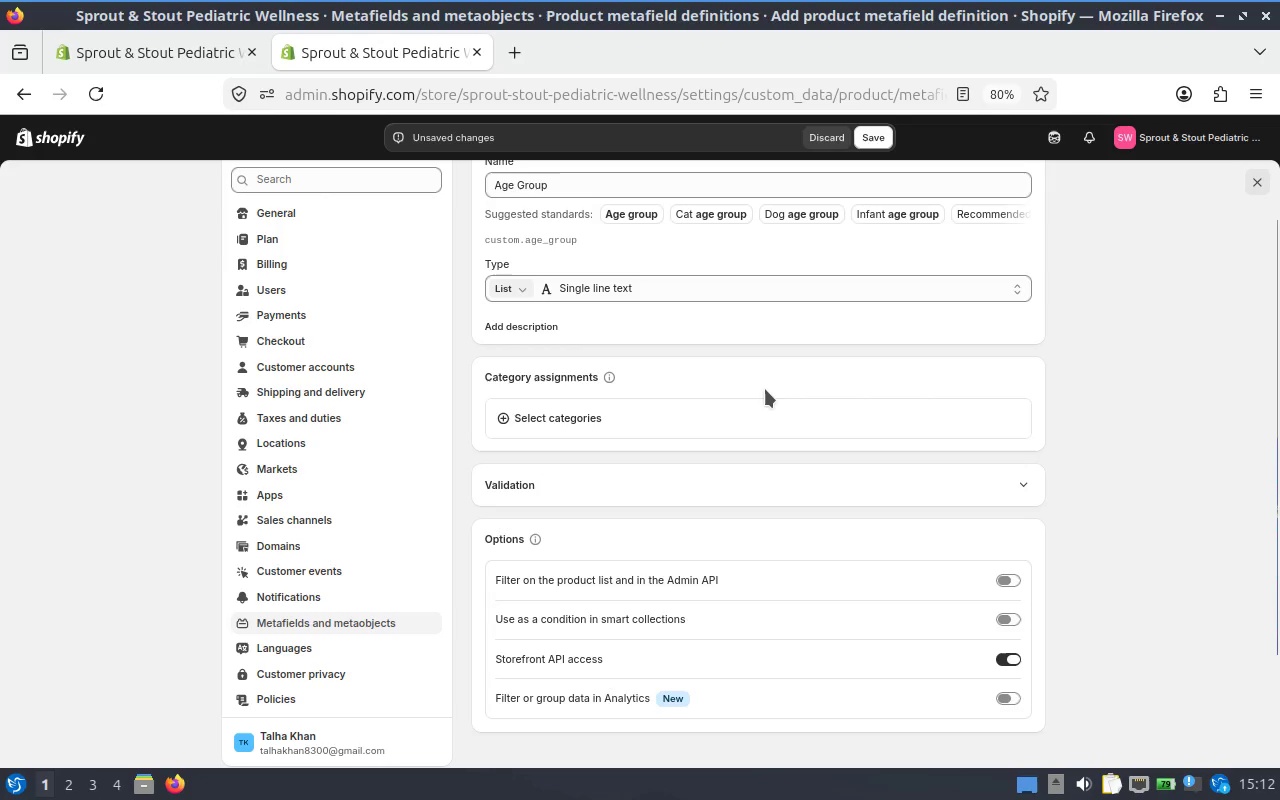 
scroll: coordinate [871, 355], scroll_direction: up, amount: 1.0
 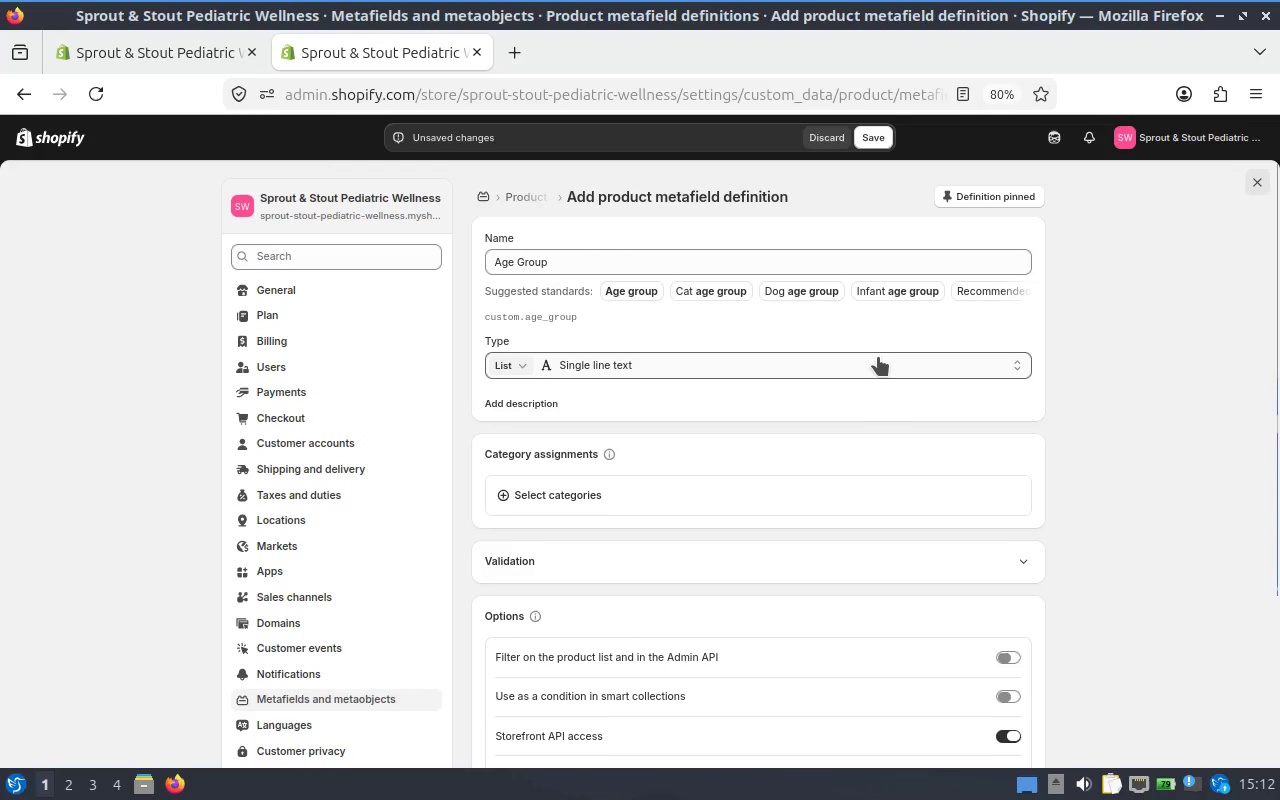 
scroll: coordinate [878, 357], scroll_direction: down, amount: 1.0
 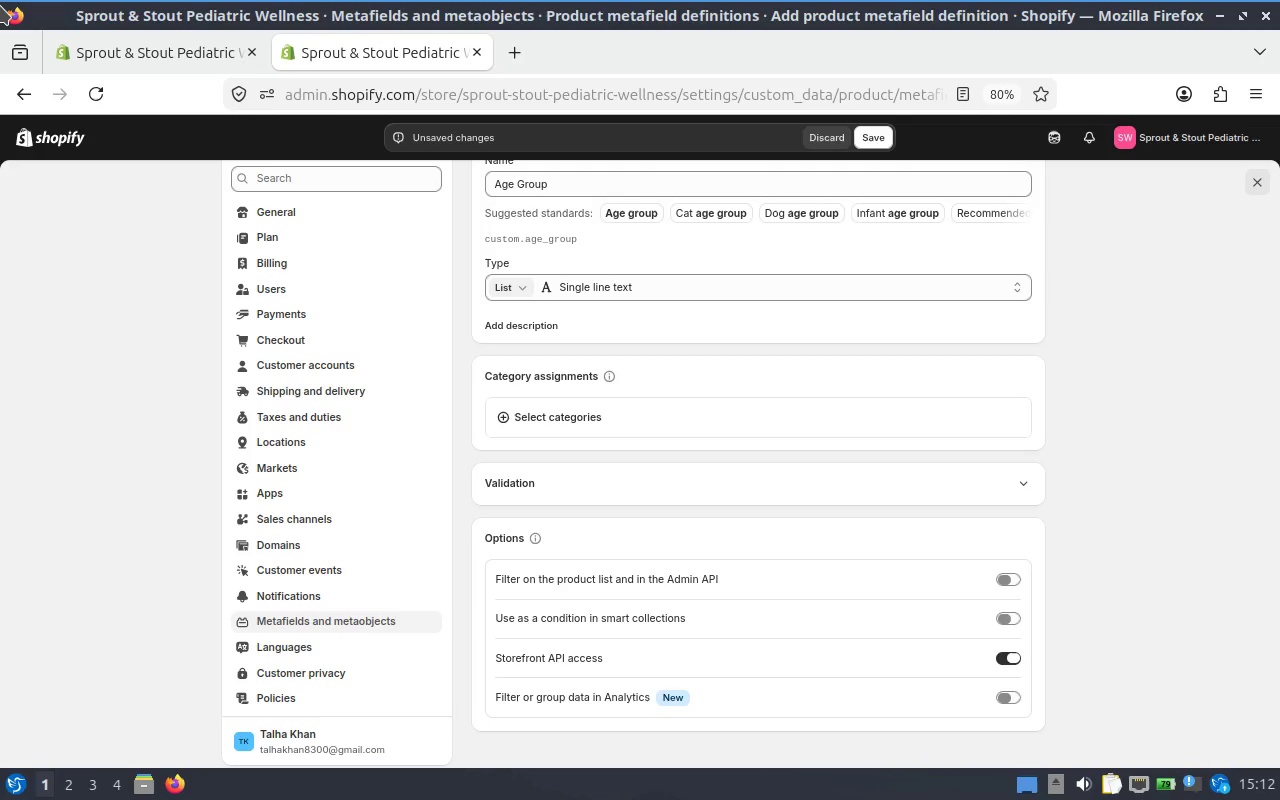 
wait(28.83)
 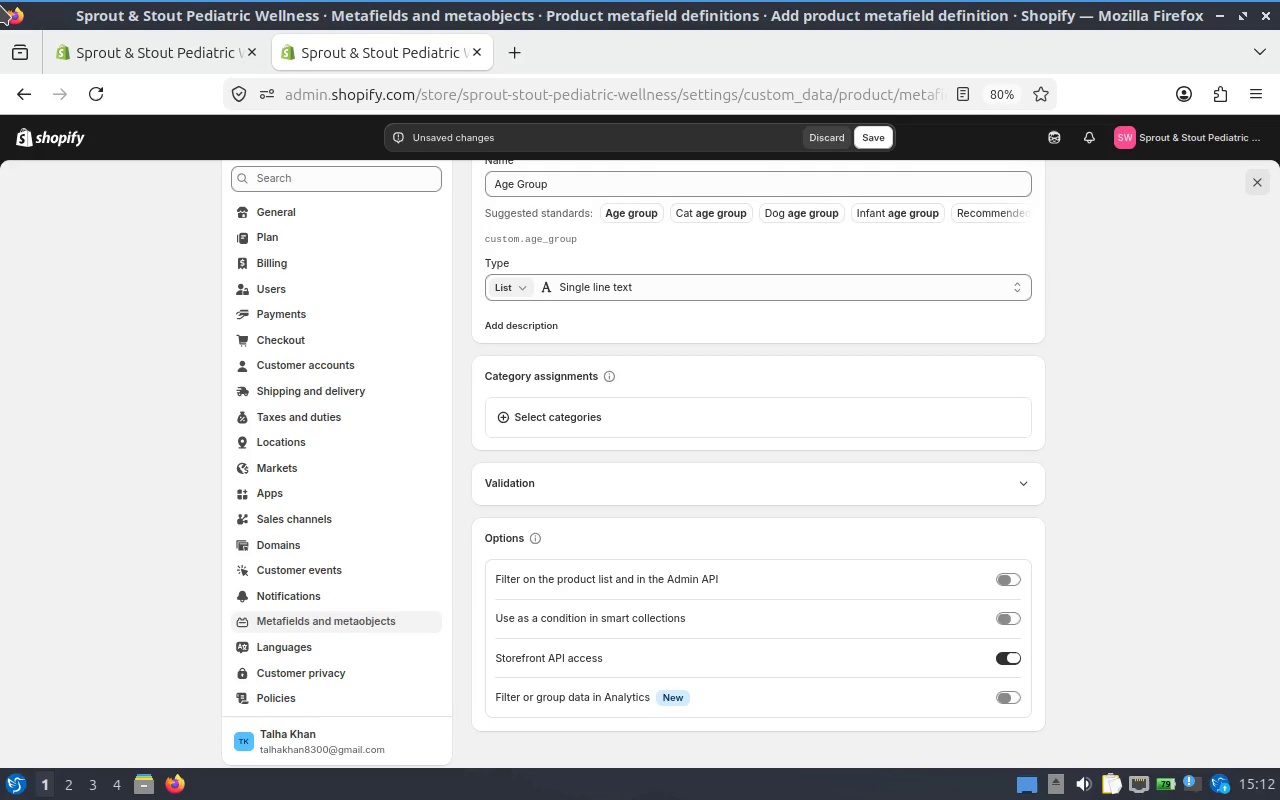 
left_click([488, 277])
 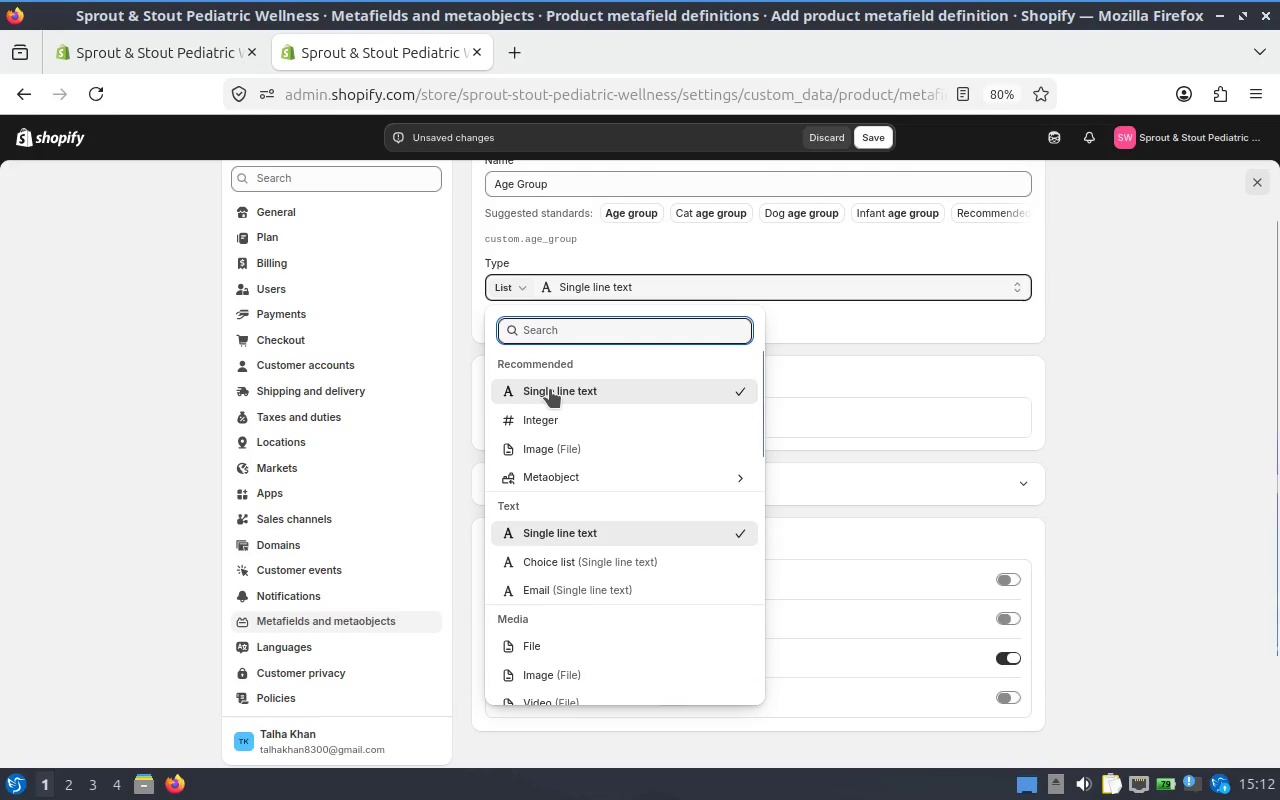 
left_click([550, 389])
 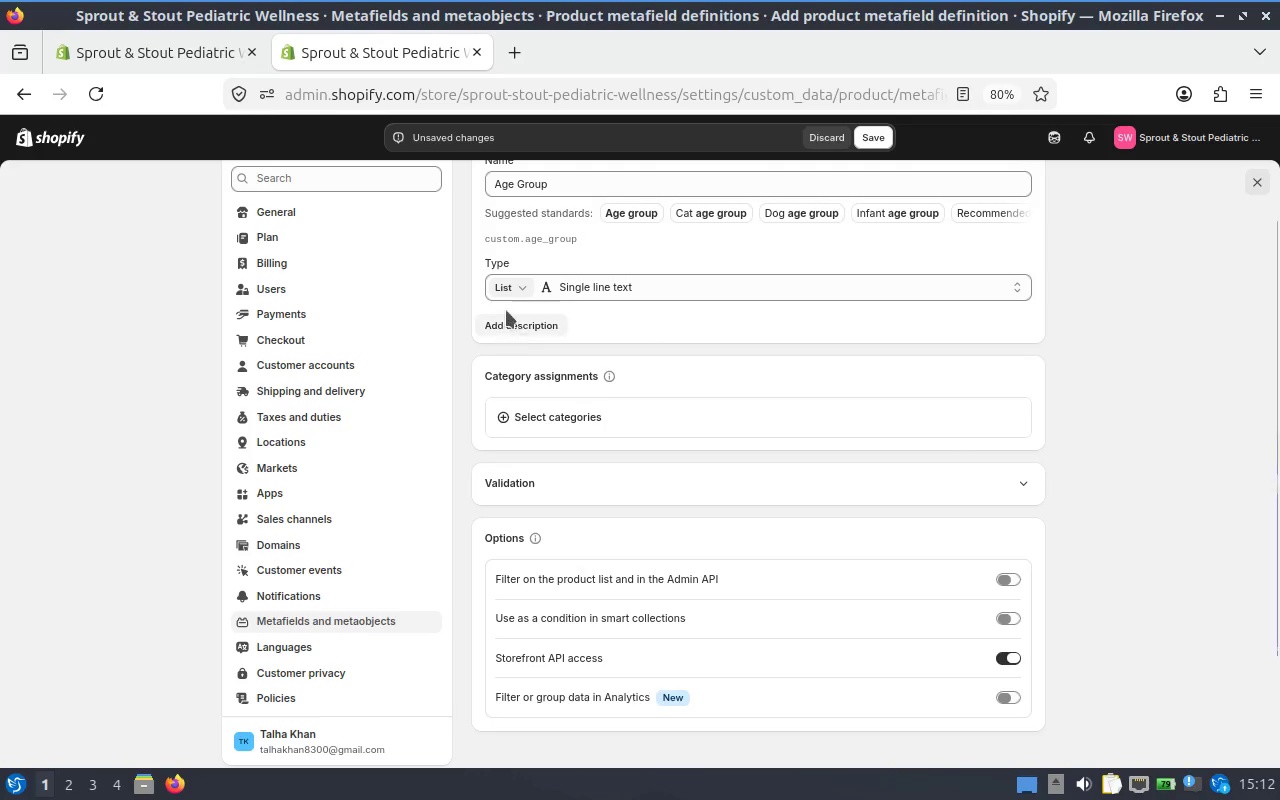 
left_click([505, 289])
 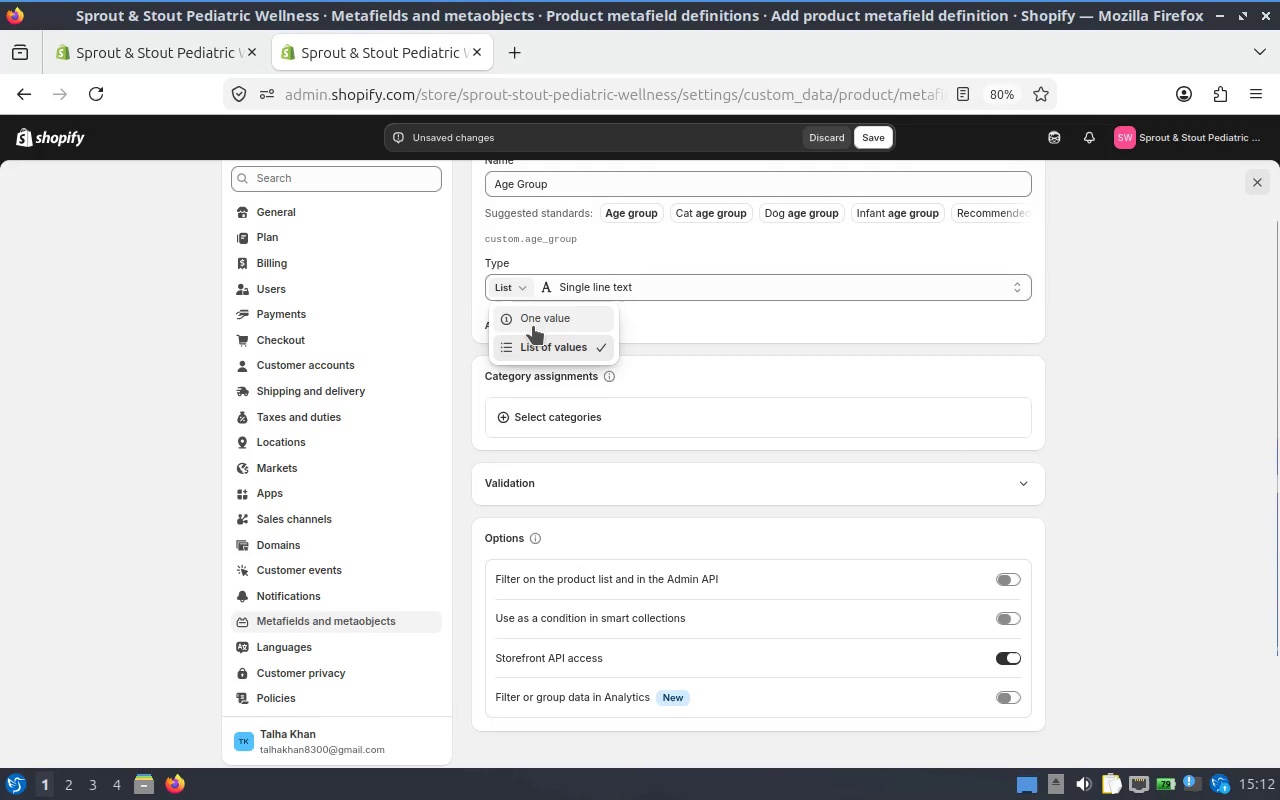 
left_click([533, 323])
 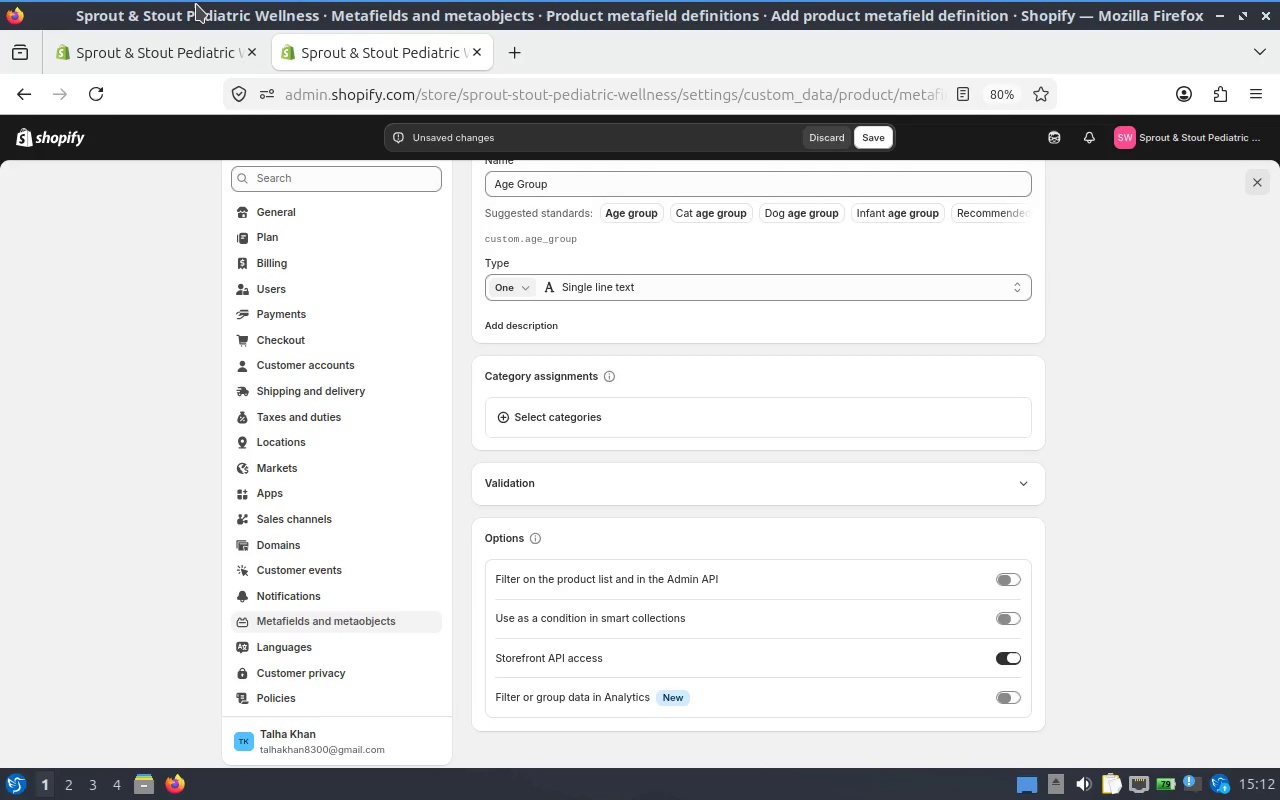 
wait(19.7)
 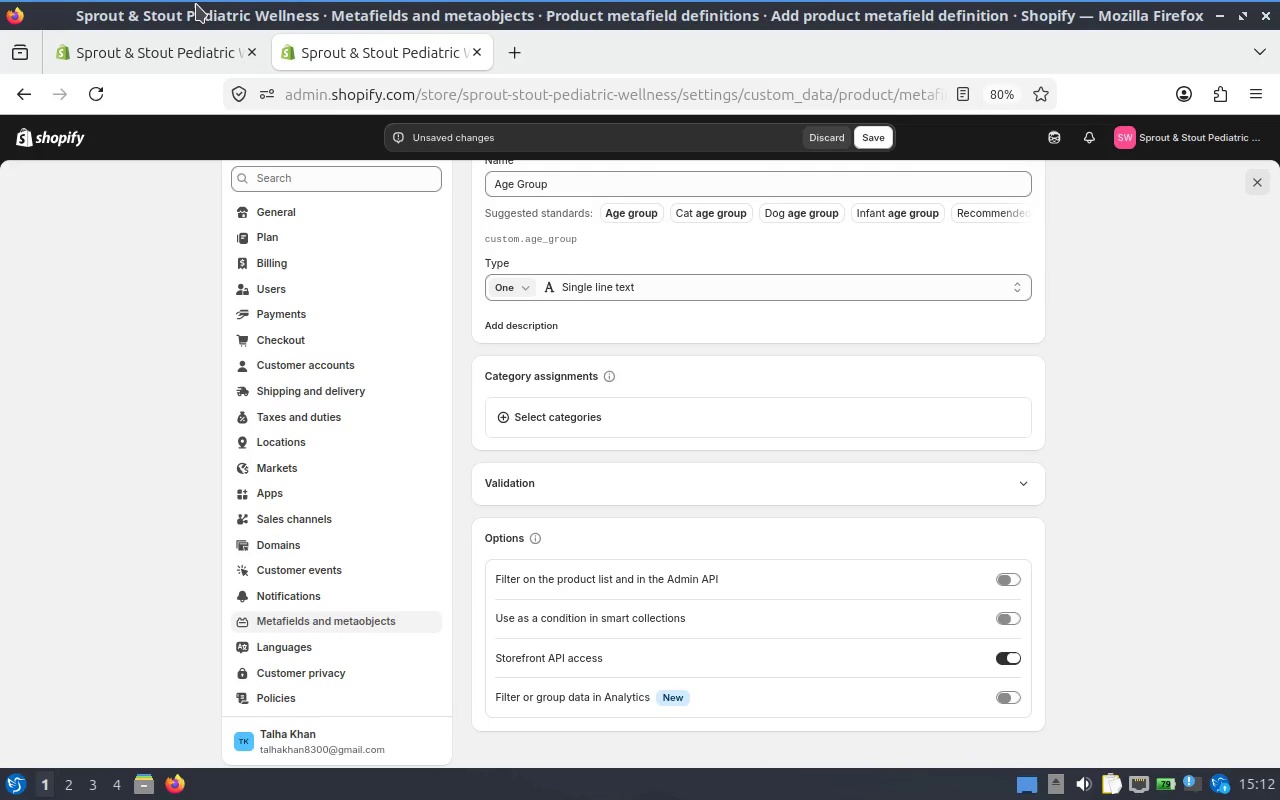 
left_click([1007, 619])
 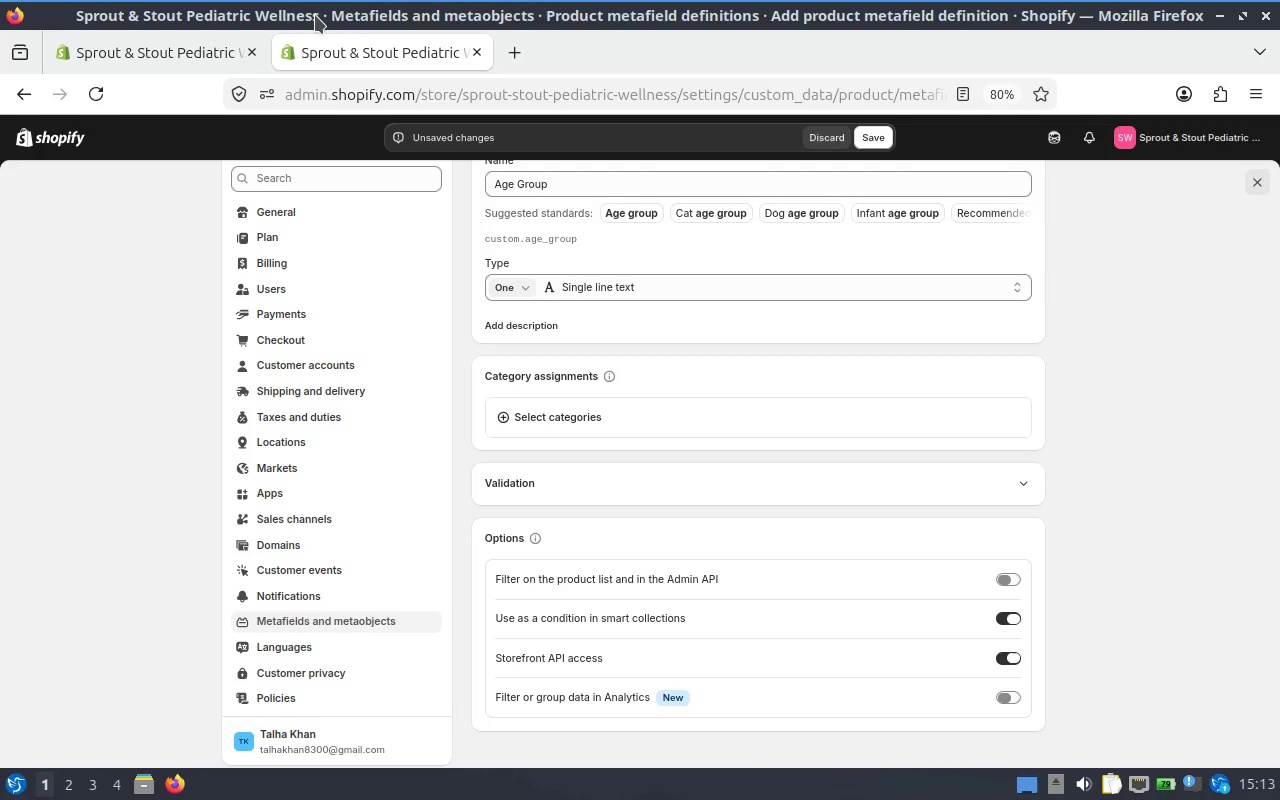 
wait(21.38)
 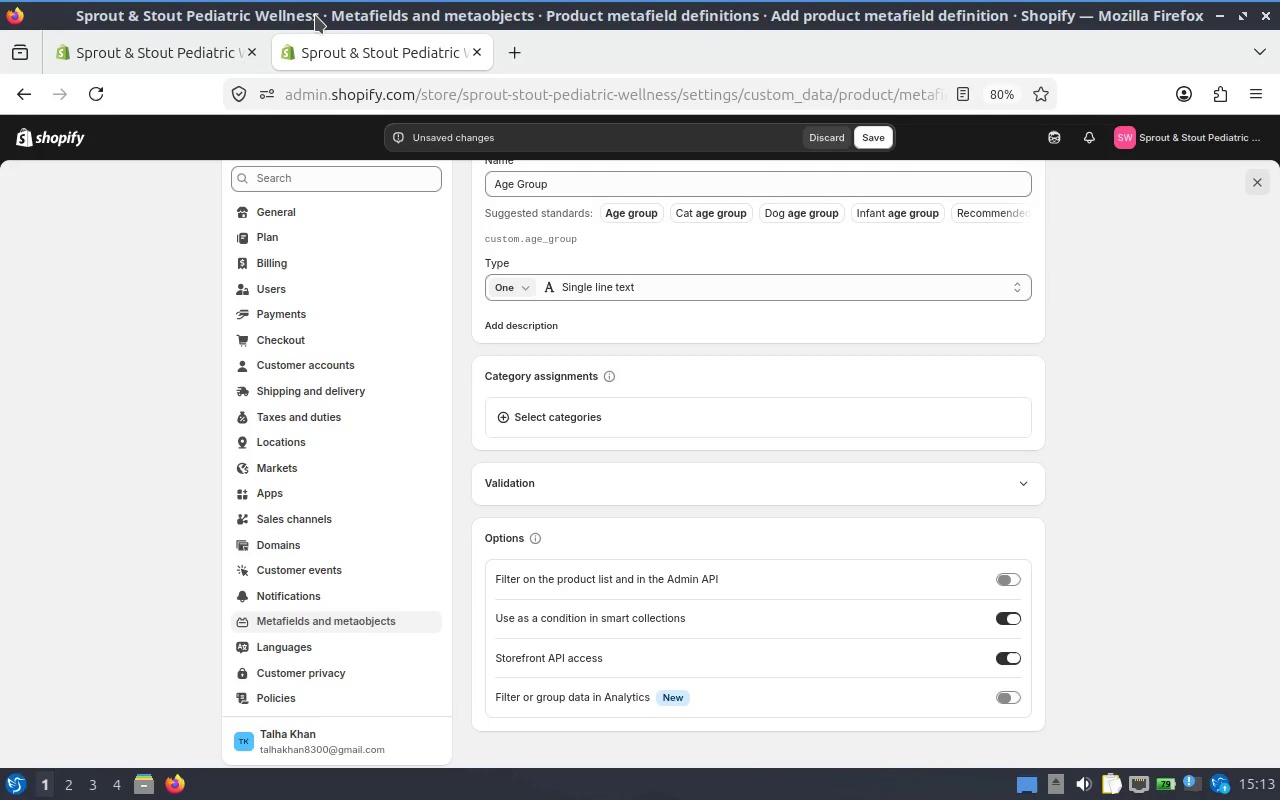 
scroll: coordinate [938, 291], scroll_direction: up, amount: 2.0
 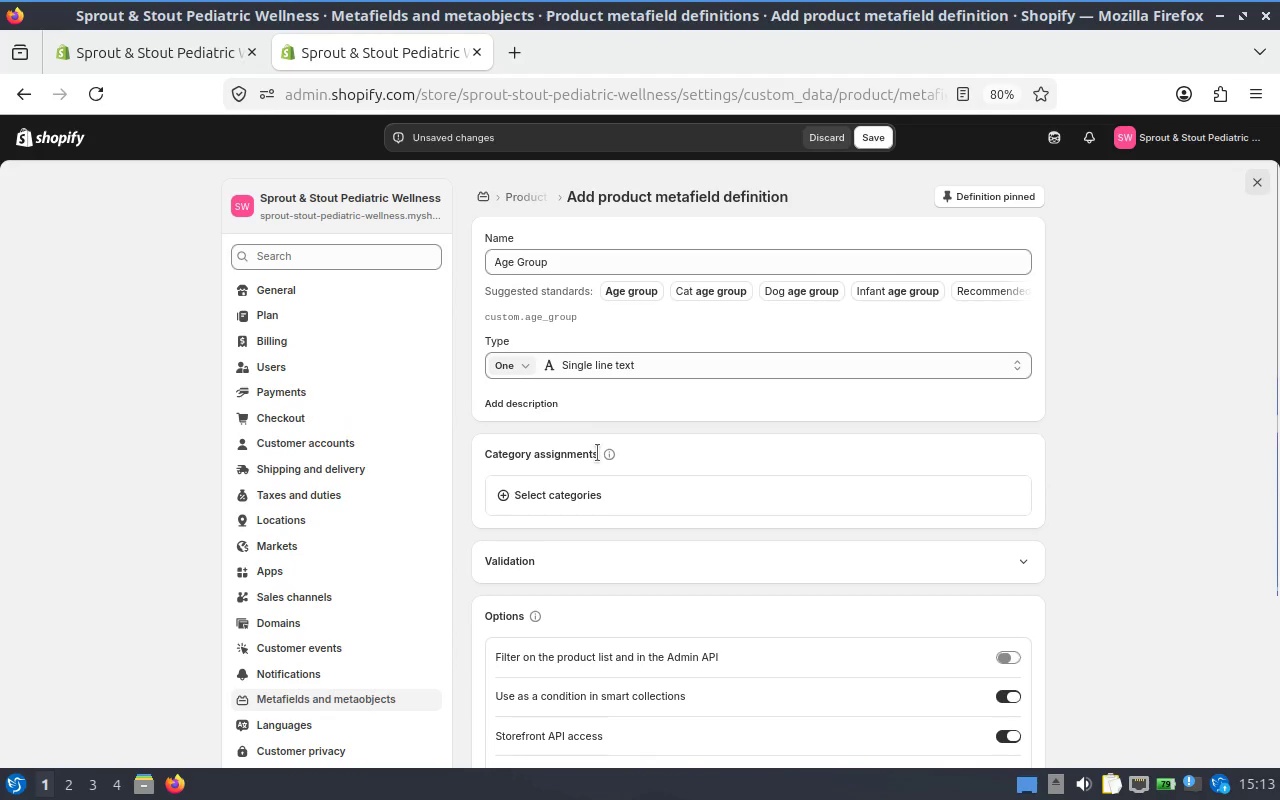 
left_click([566, 492])
 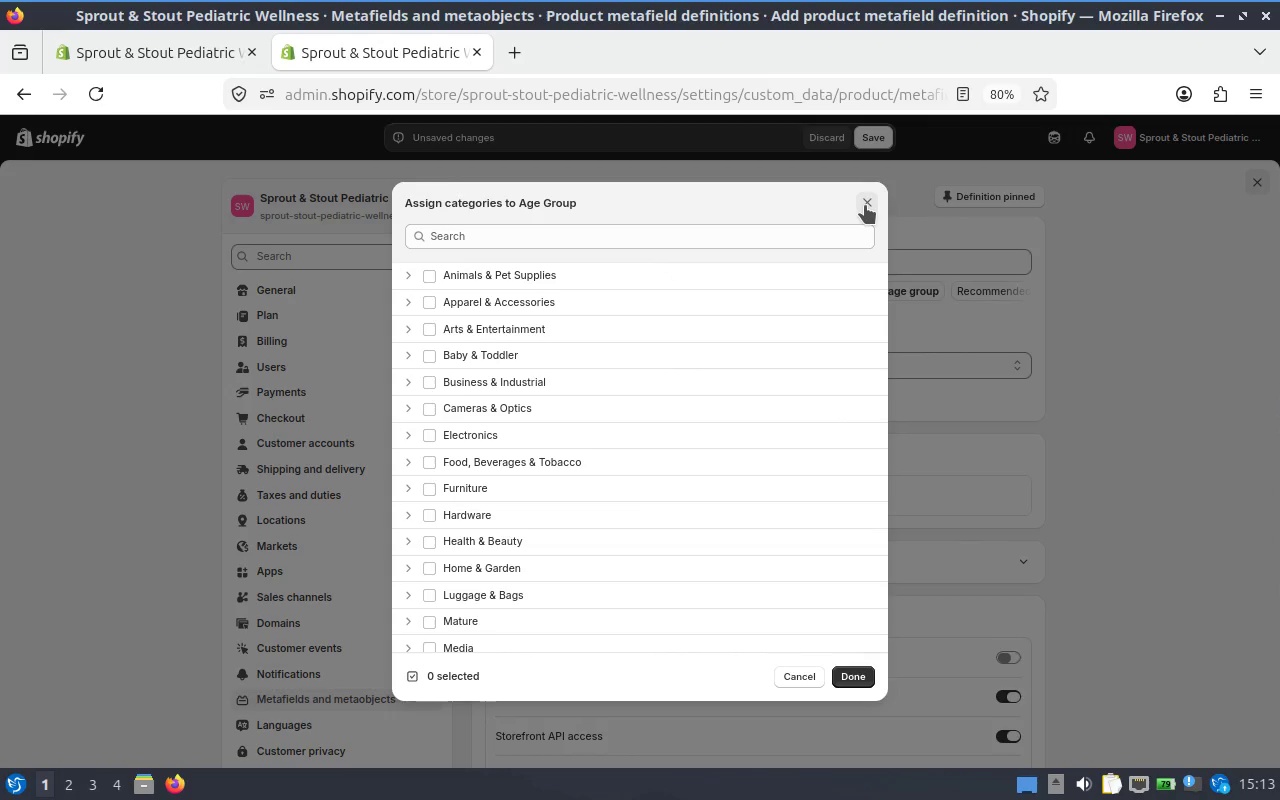 
wait(5.72)
 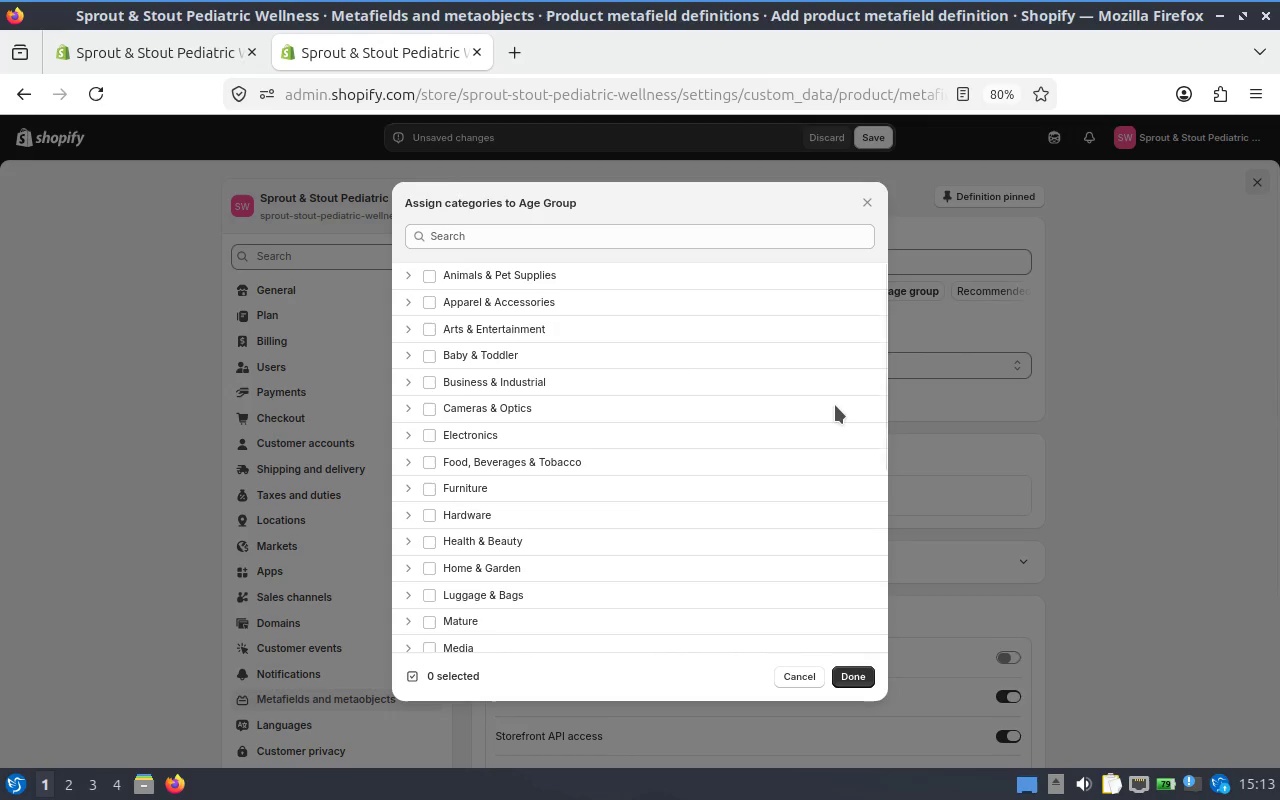 
left_click([865, 205])
 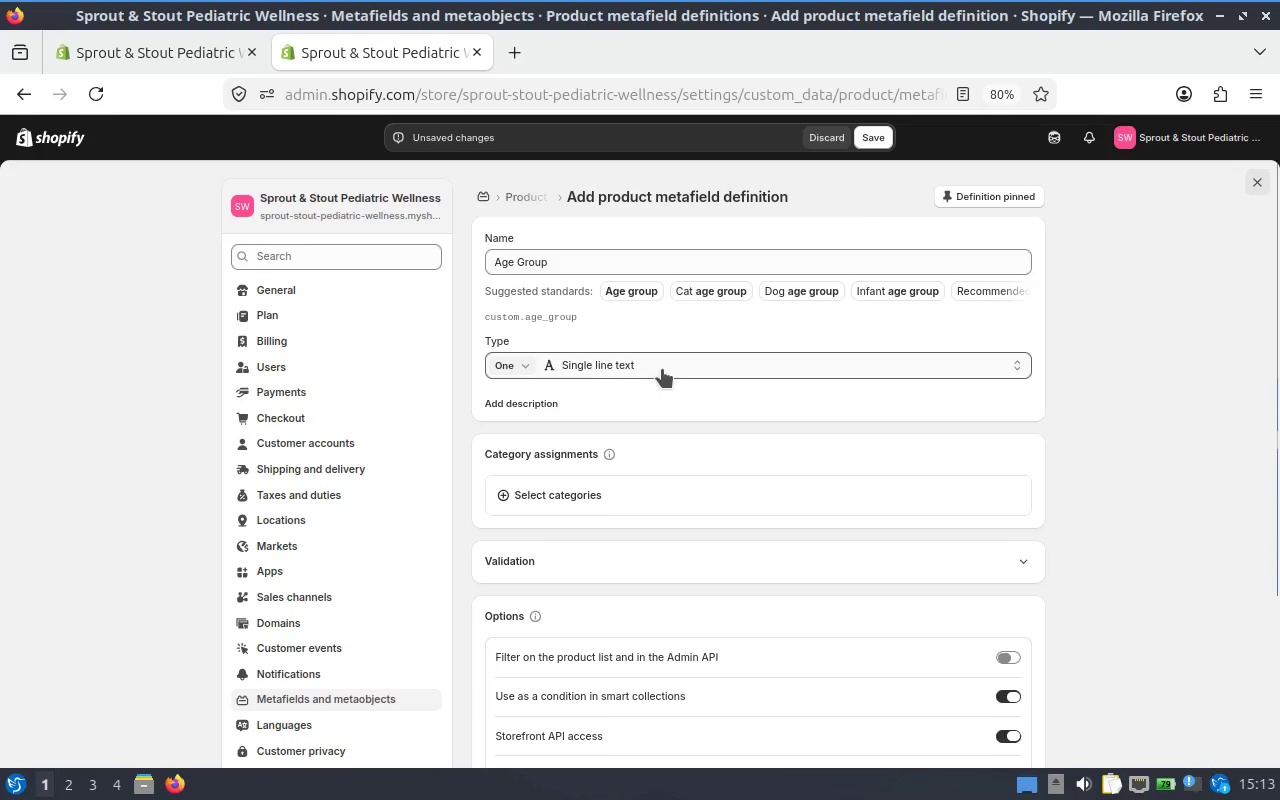 
left_click([515, 367])
 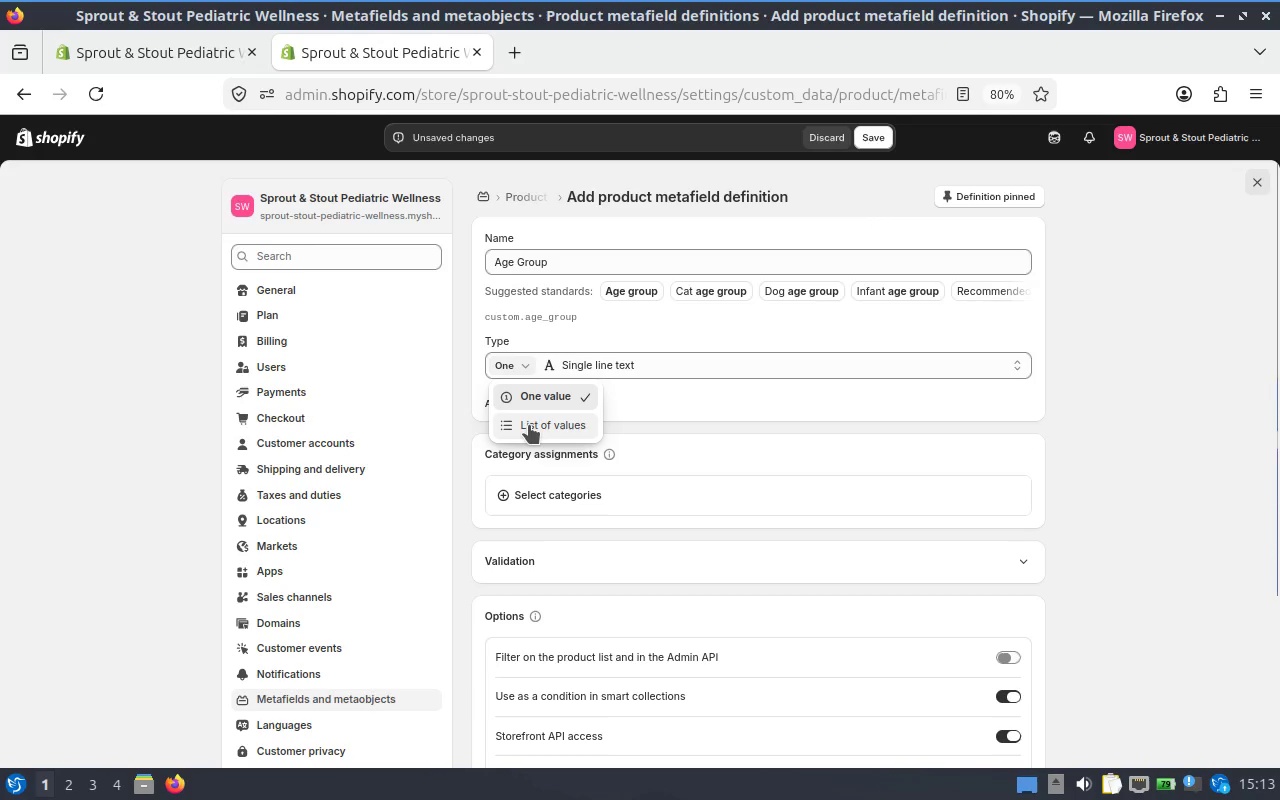 
left_click([529, 425])
 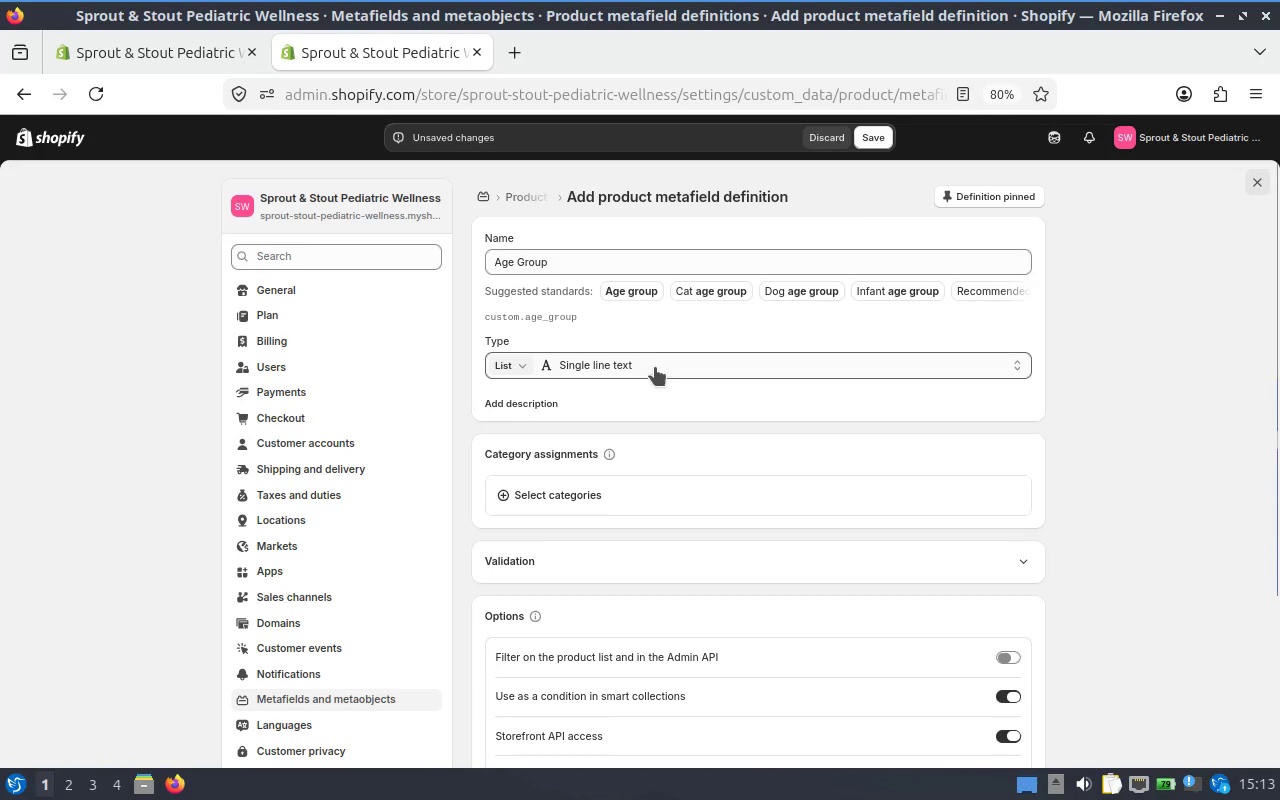 
left_click([655, 367])
 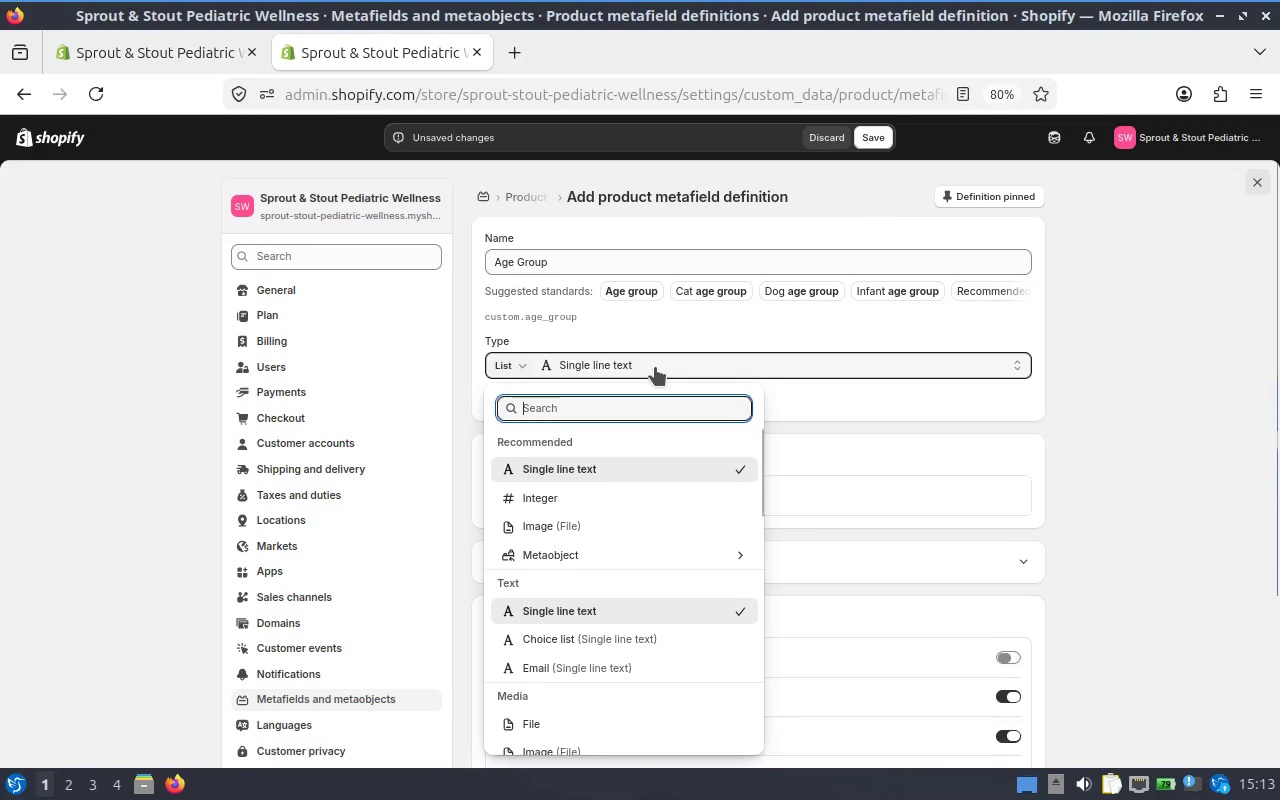 
left_click([655, 367])
 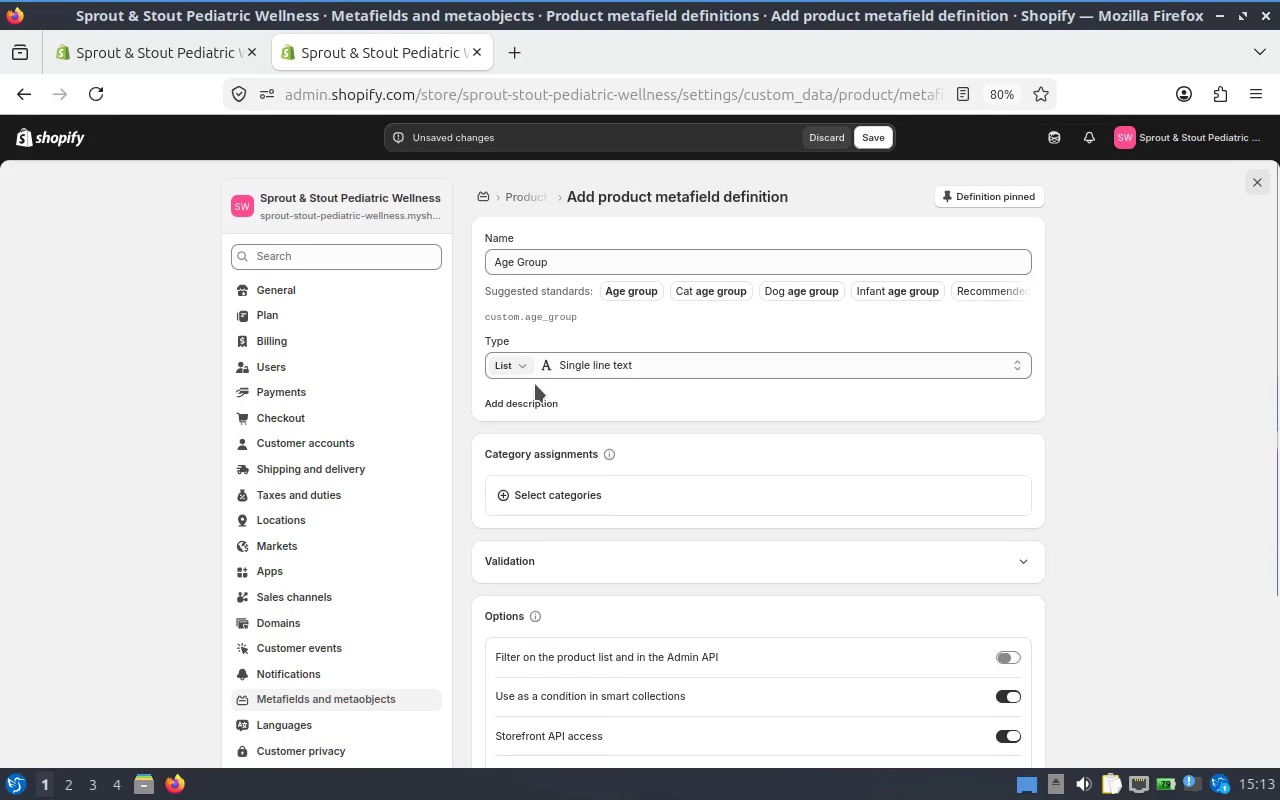 
left_click([515, 376])
 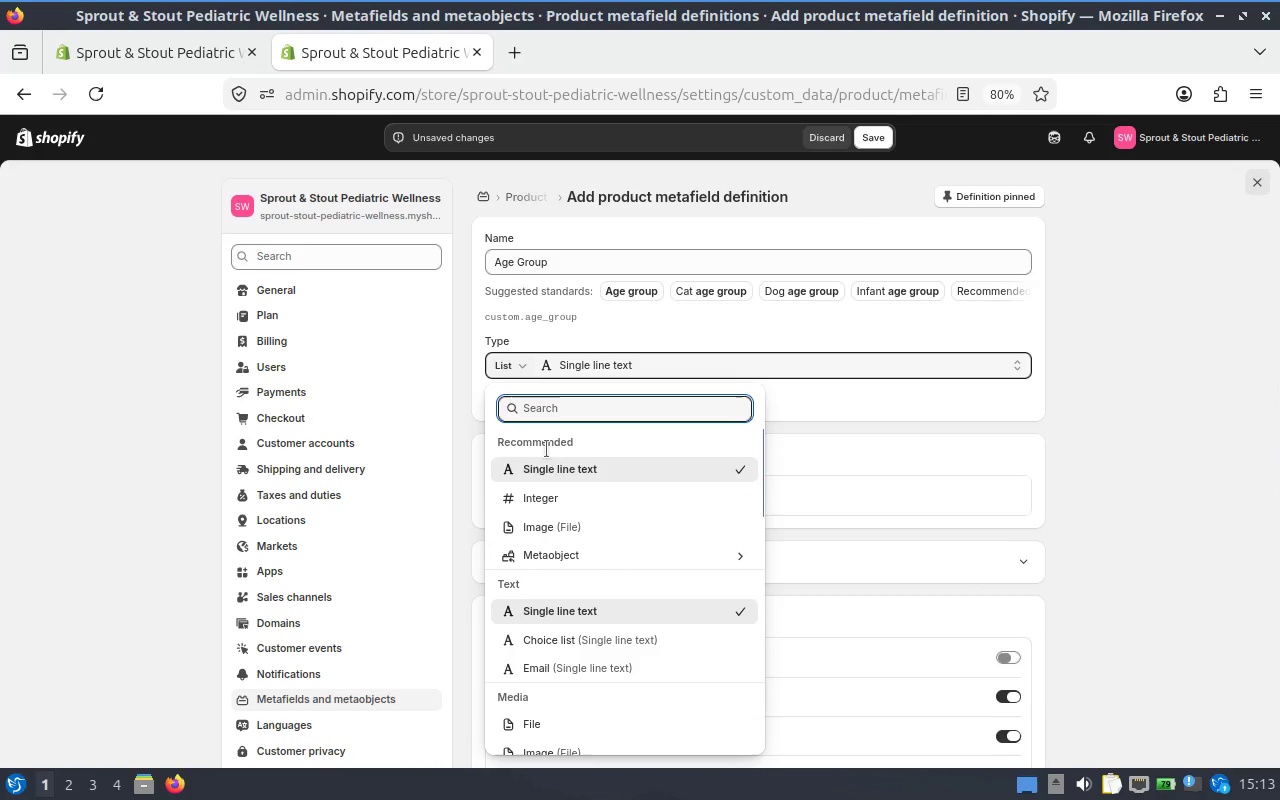 
mouse_move([526, 371])
 